 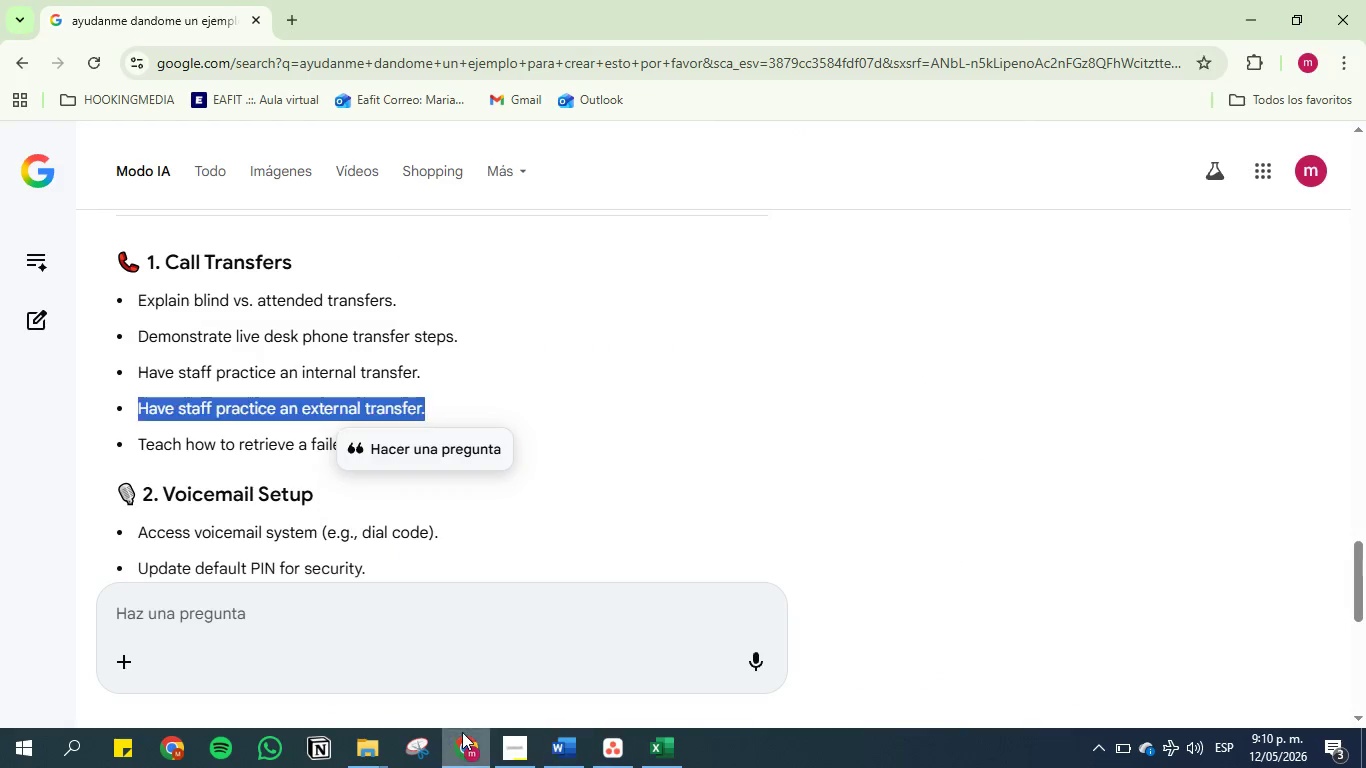 
left_click([210, 407])
 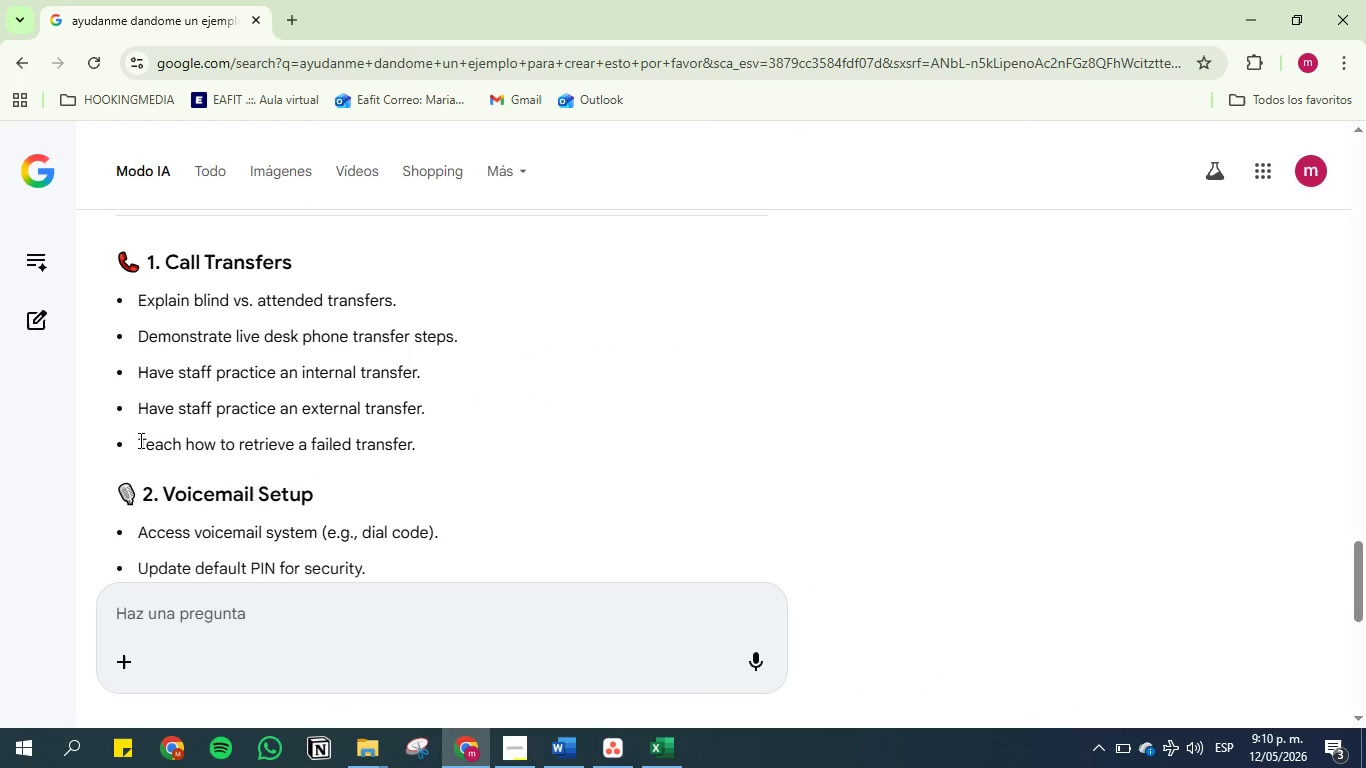 
left_click_drag(start_coordinate=[138, 440], to_coordinate=[439, 427])
 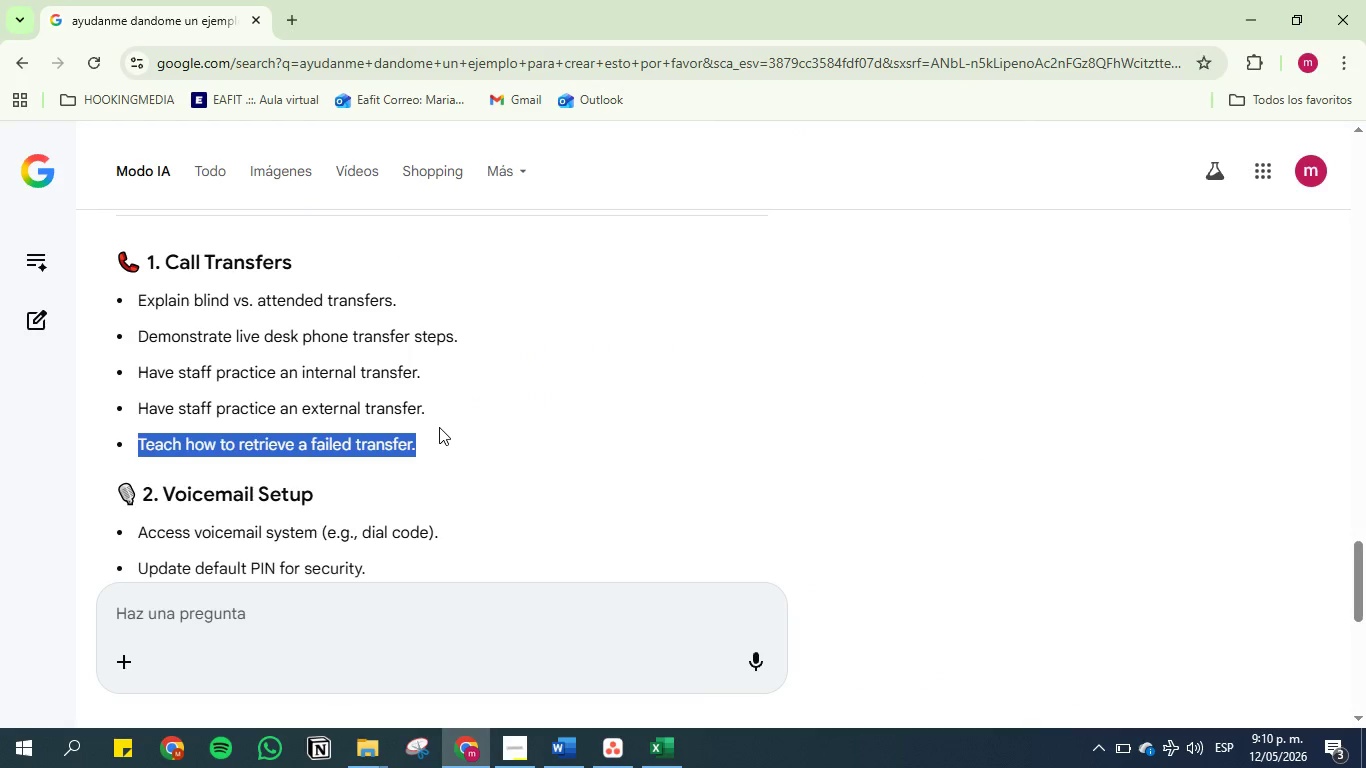 
key(Control+C)
 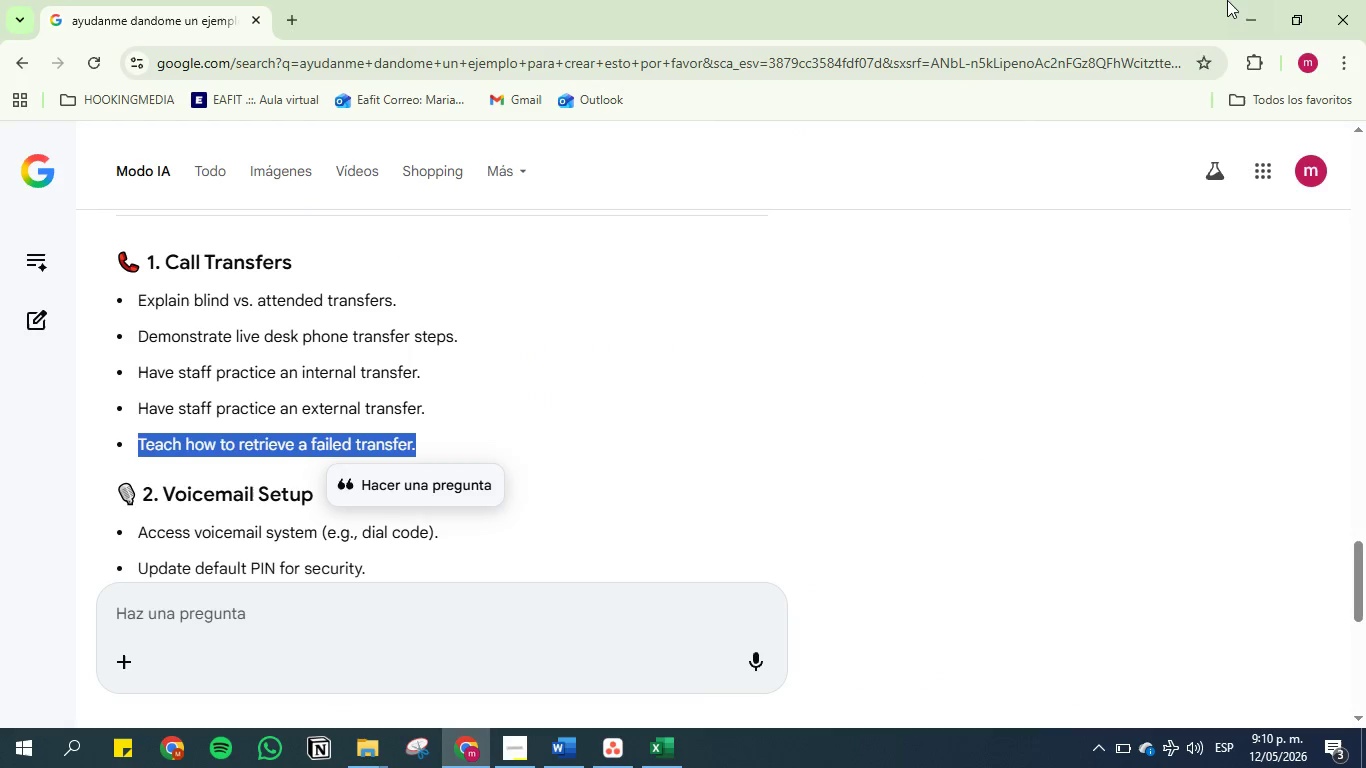 
double_click([1240, 5])
 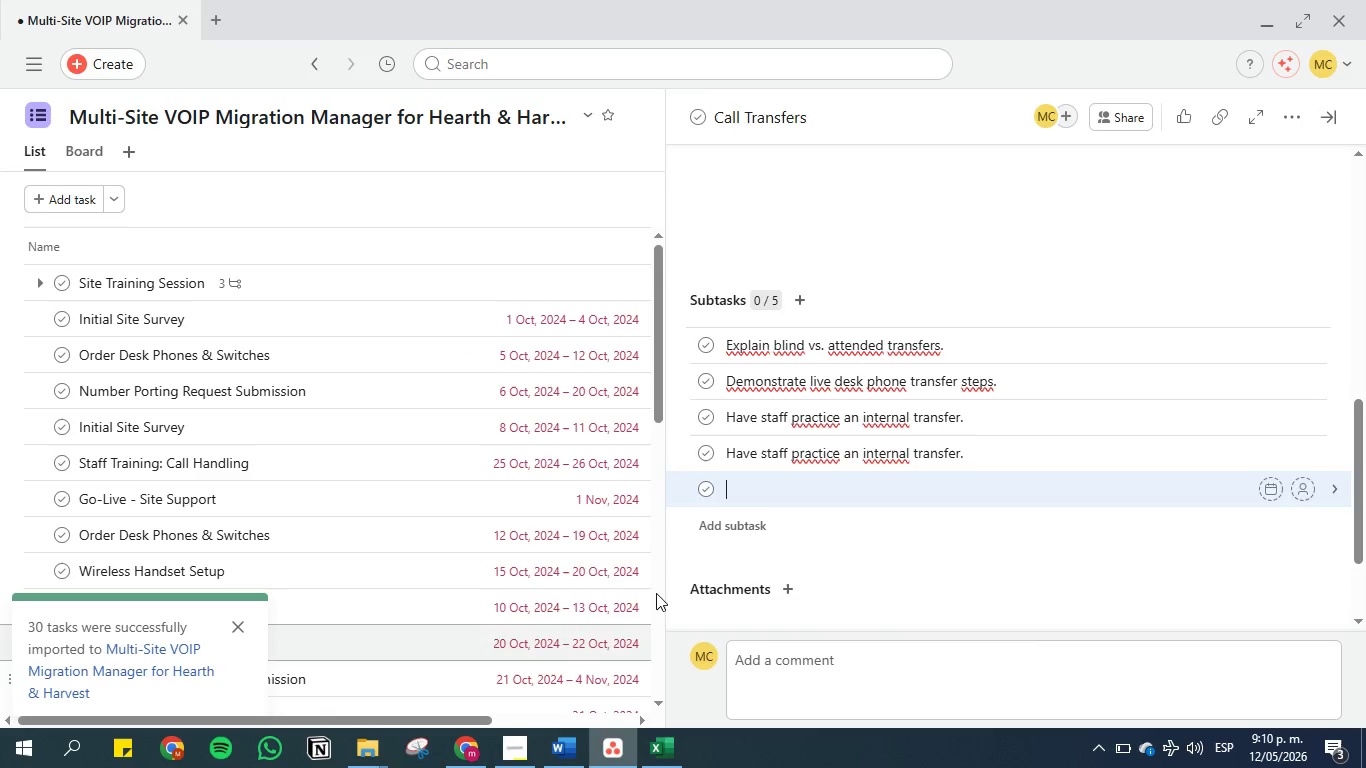 
key(Control+V)
 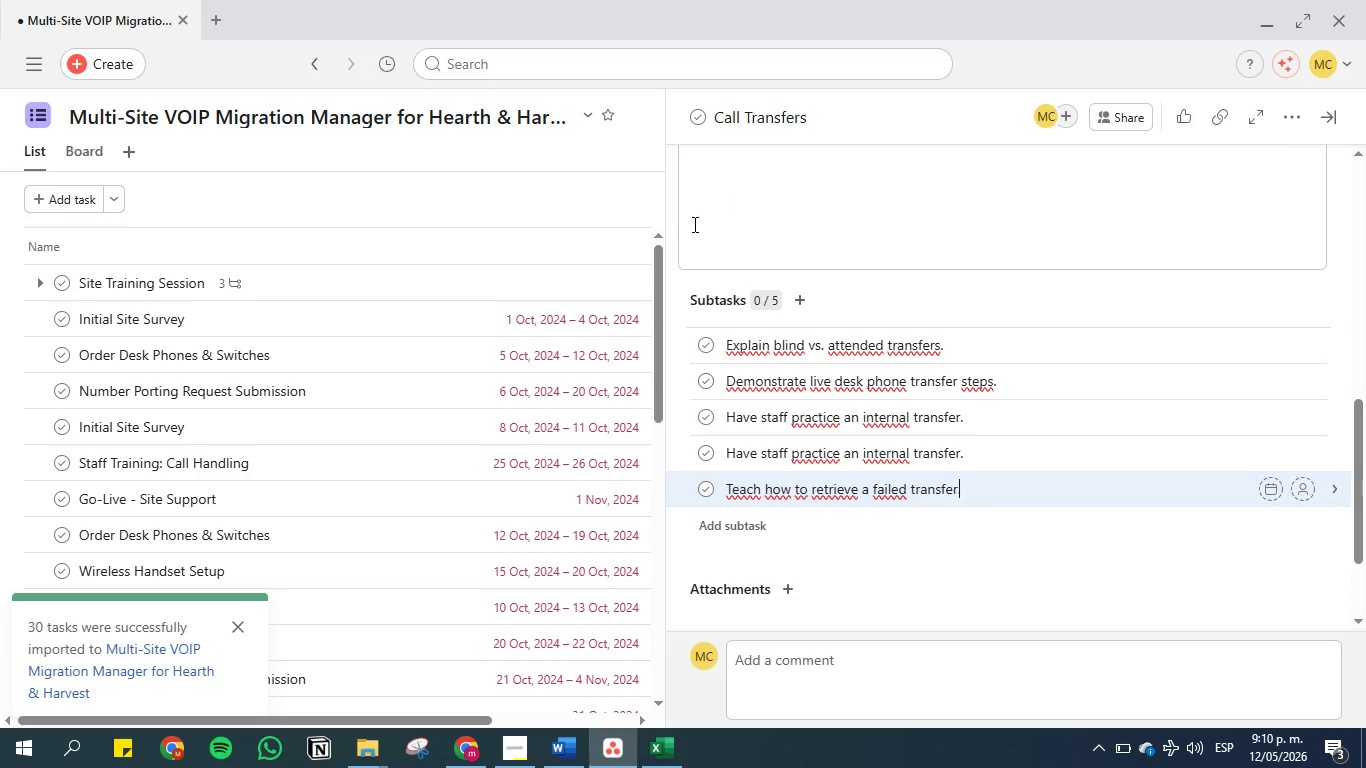 
left_click([672, 230])
 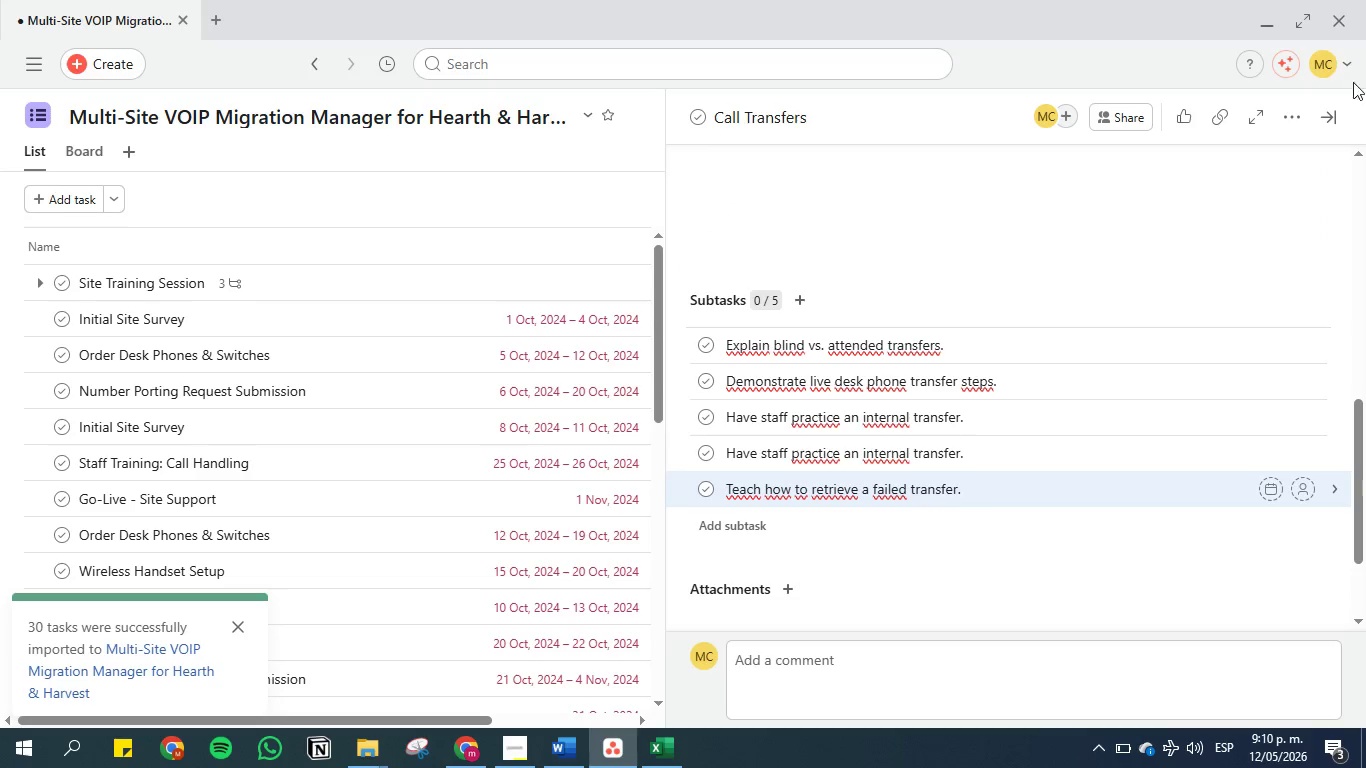 
left_click([1330, 113])
 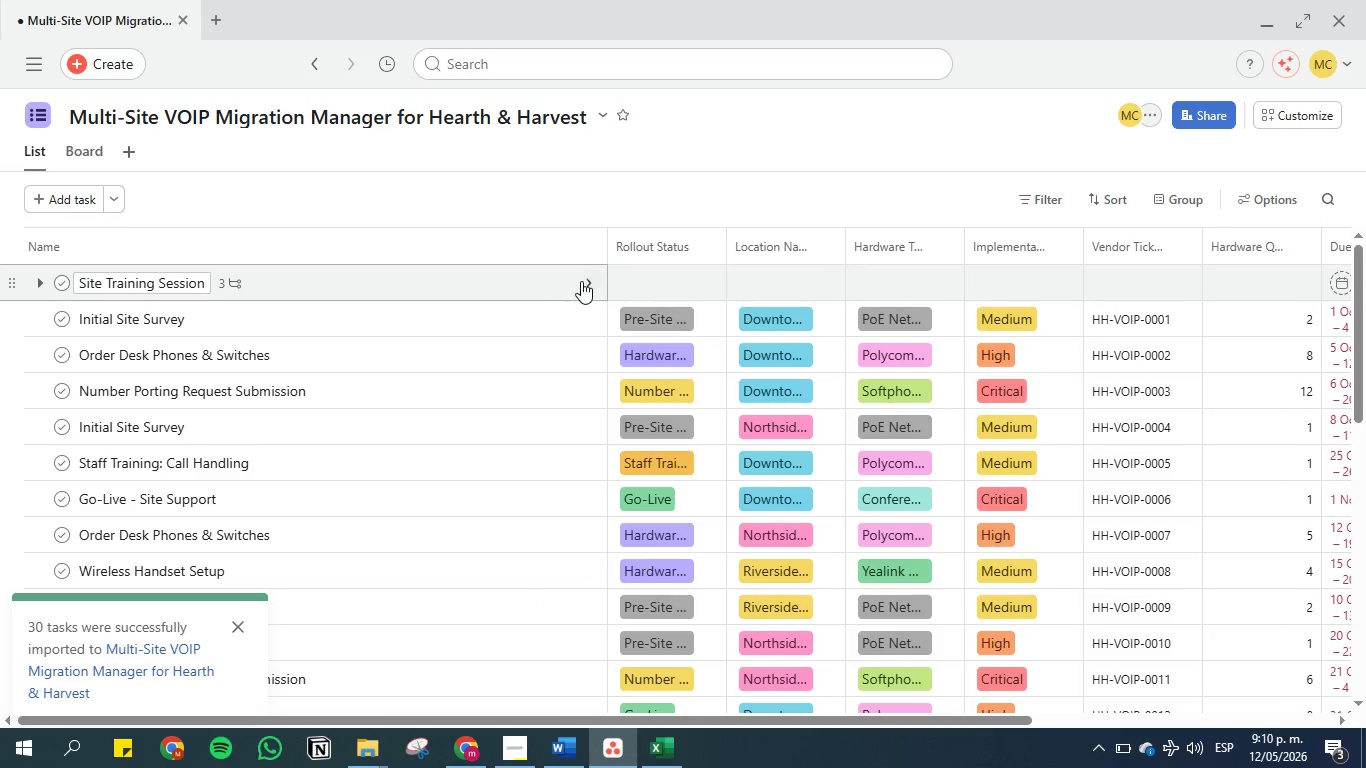 
left_click([585, 281])
 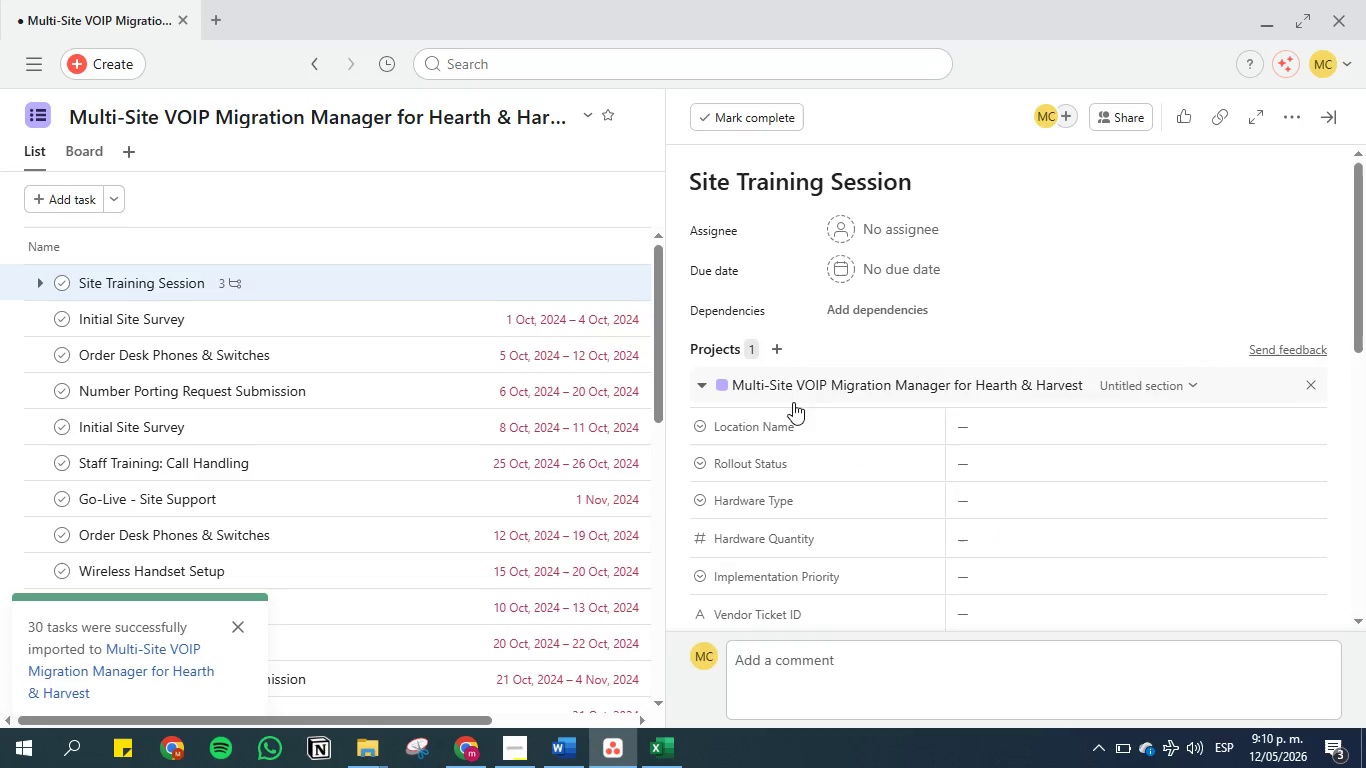 
scroll: coordinate [711, 391], scroll_direction: down, amount: 4.0
 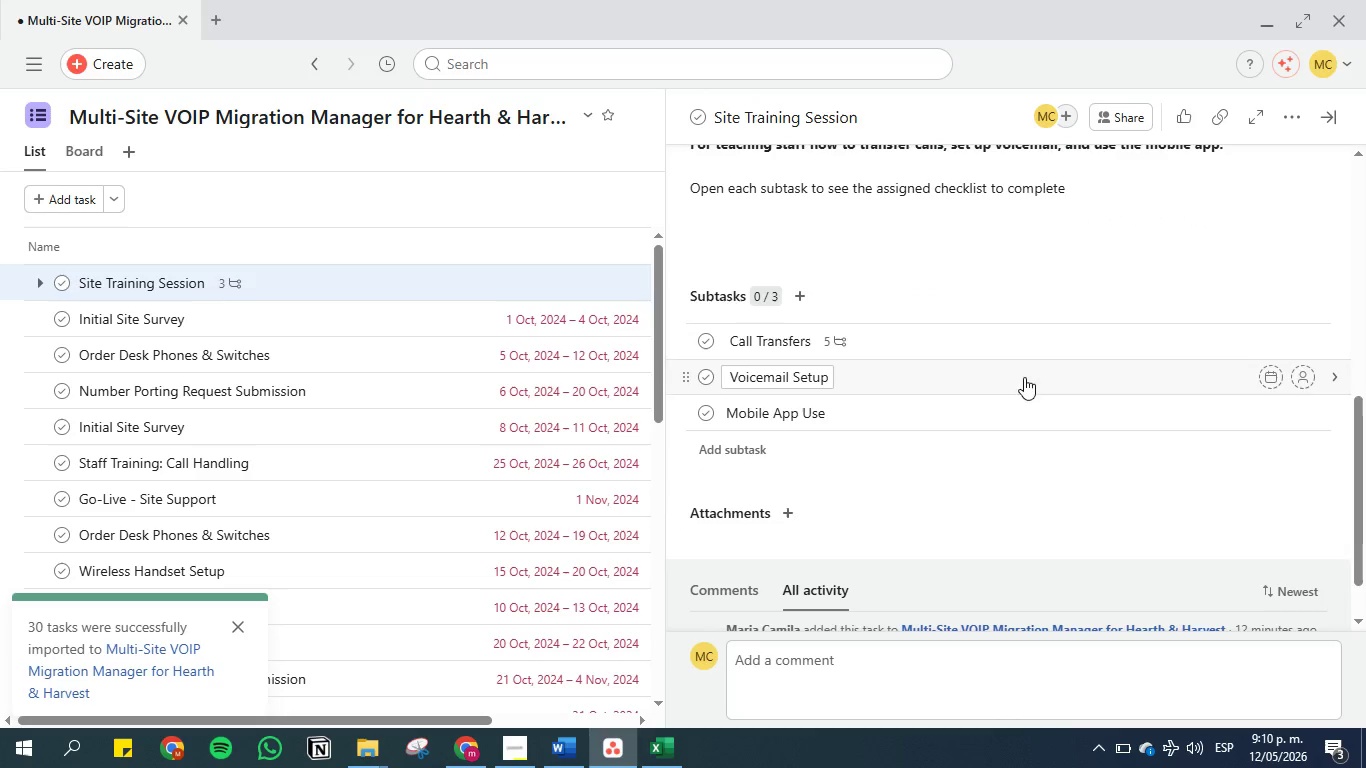 
left_click([1120, 368])
 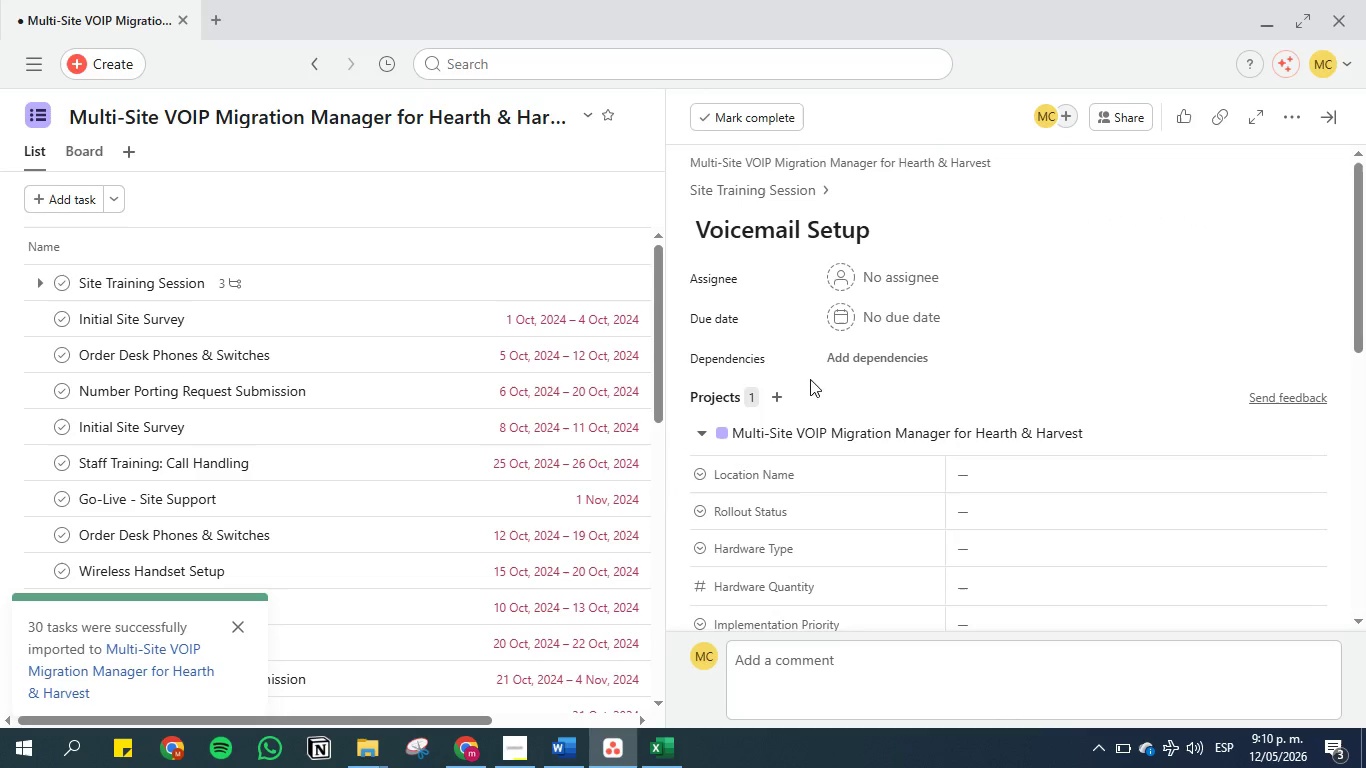 
scroll: coordinate [800, 380], scroll_direction: down, amount: 4.0
 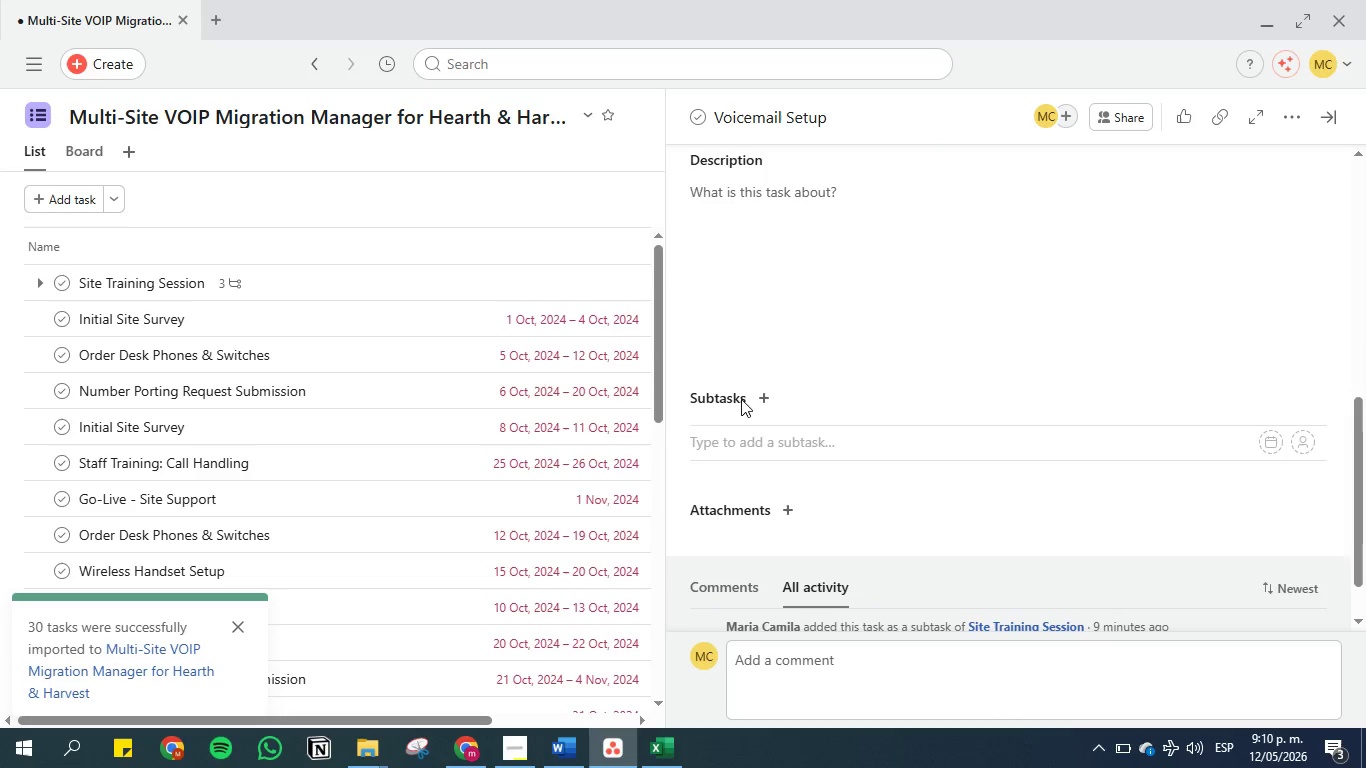 
left_click([748, 438])
 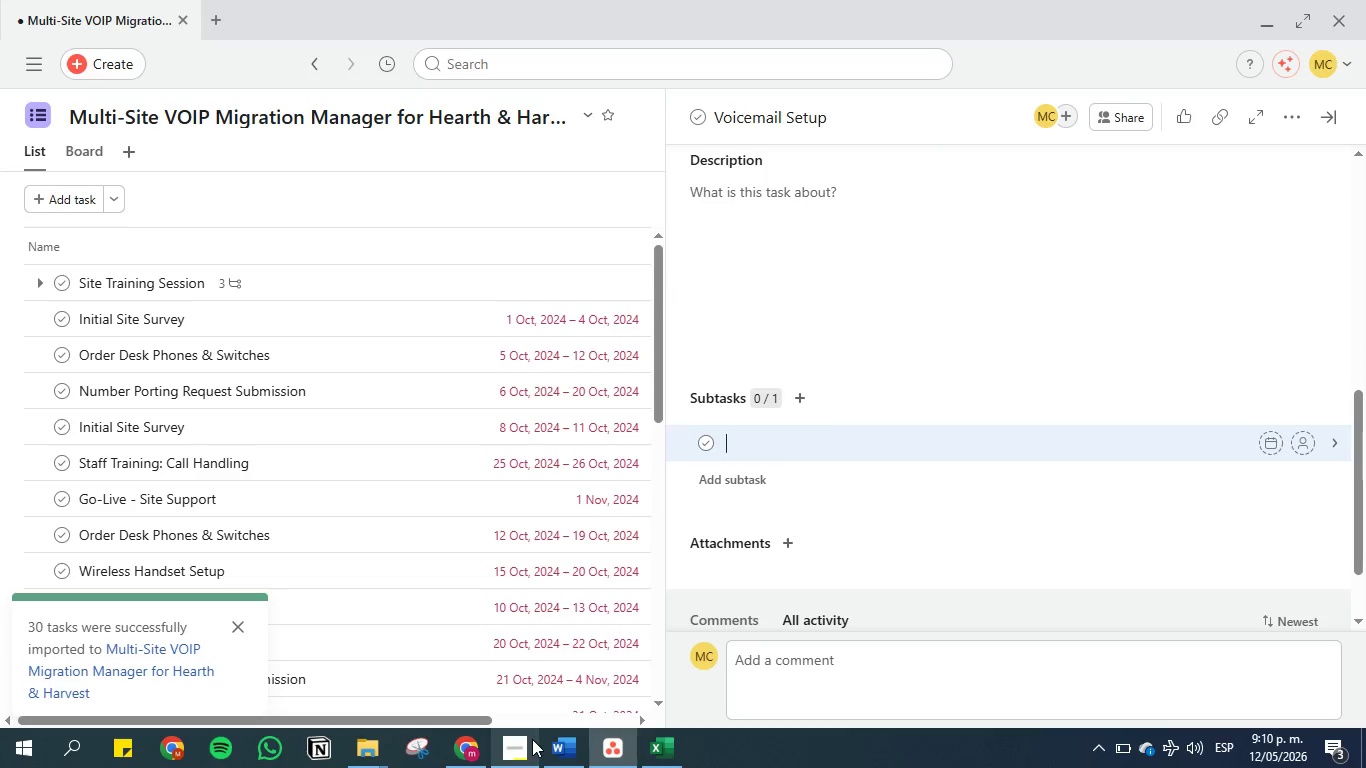 
left_click([469, 745])
 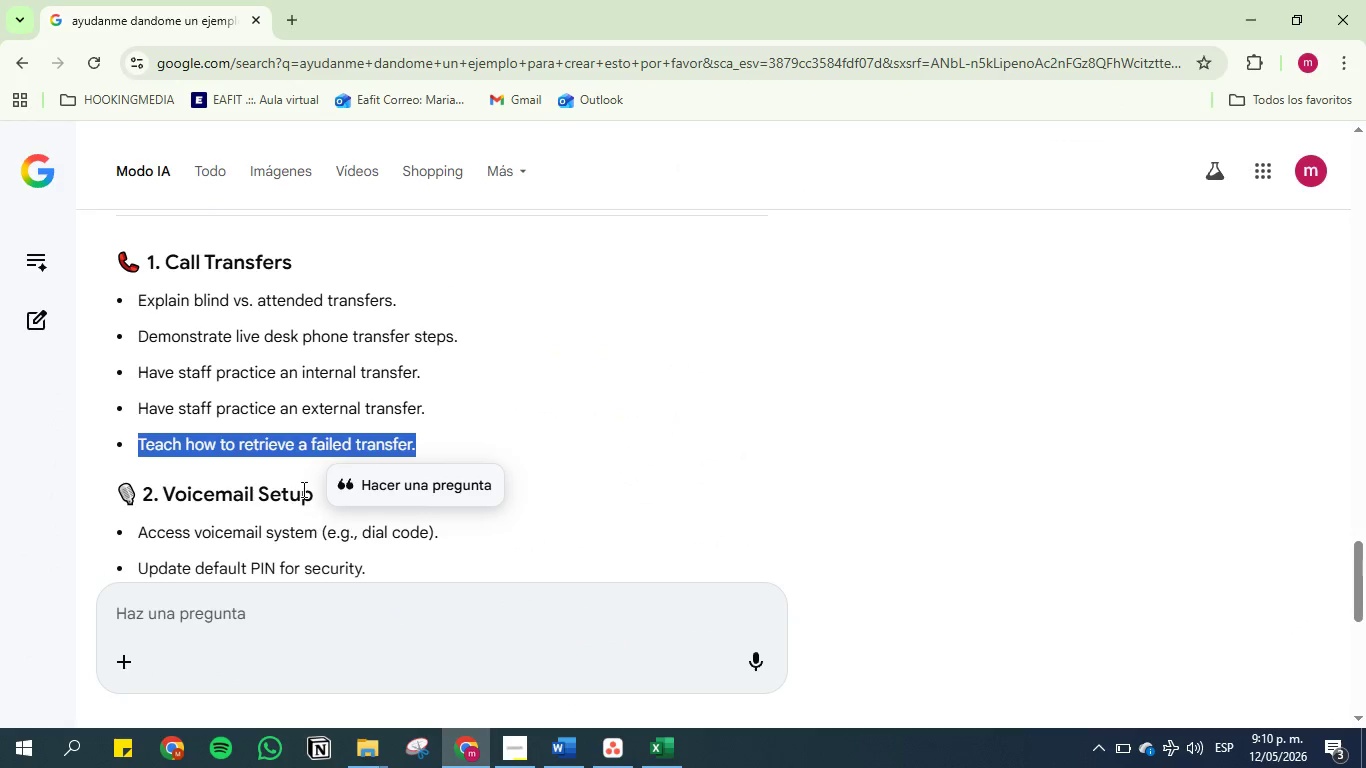 
left_click([276, 436])
 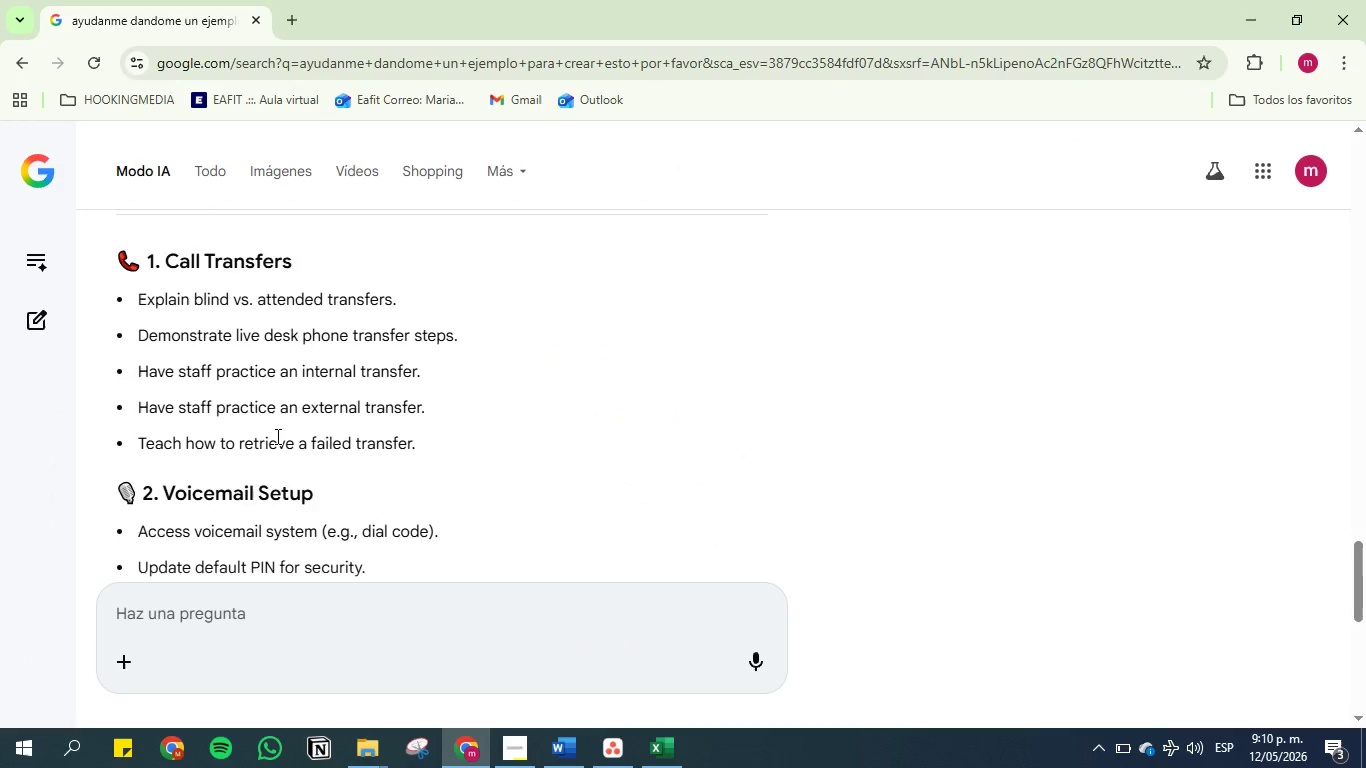 
scroll: coordinate [276, 436], scroll_direction: down, amount: 2.0
 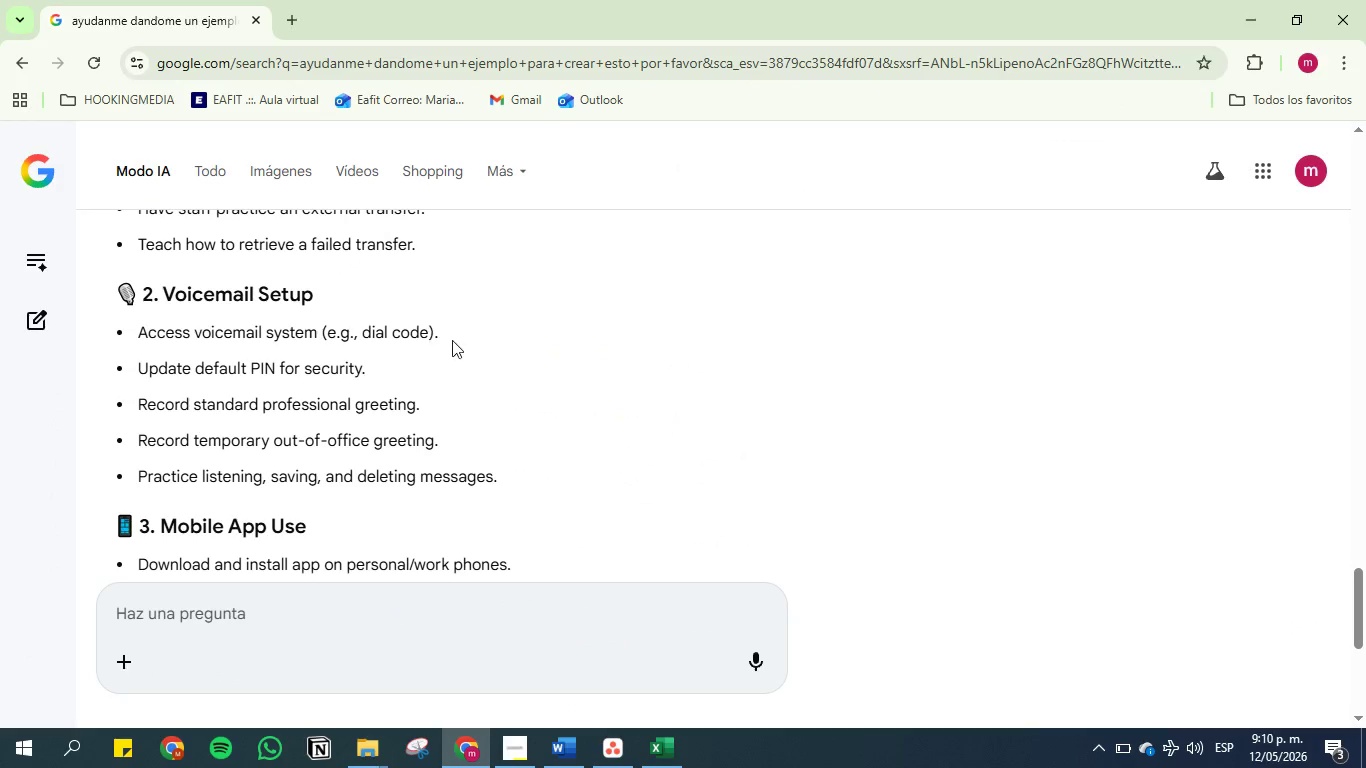 
left_click_drag(start_coordinate=[456, 332], to_coordinate=[140, 337])
 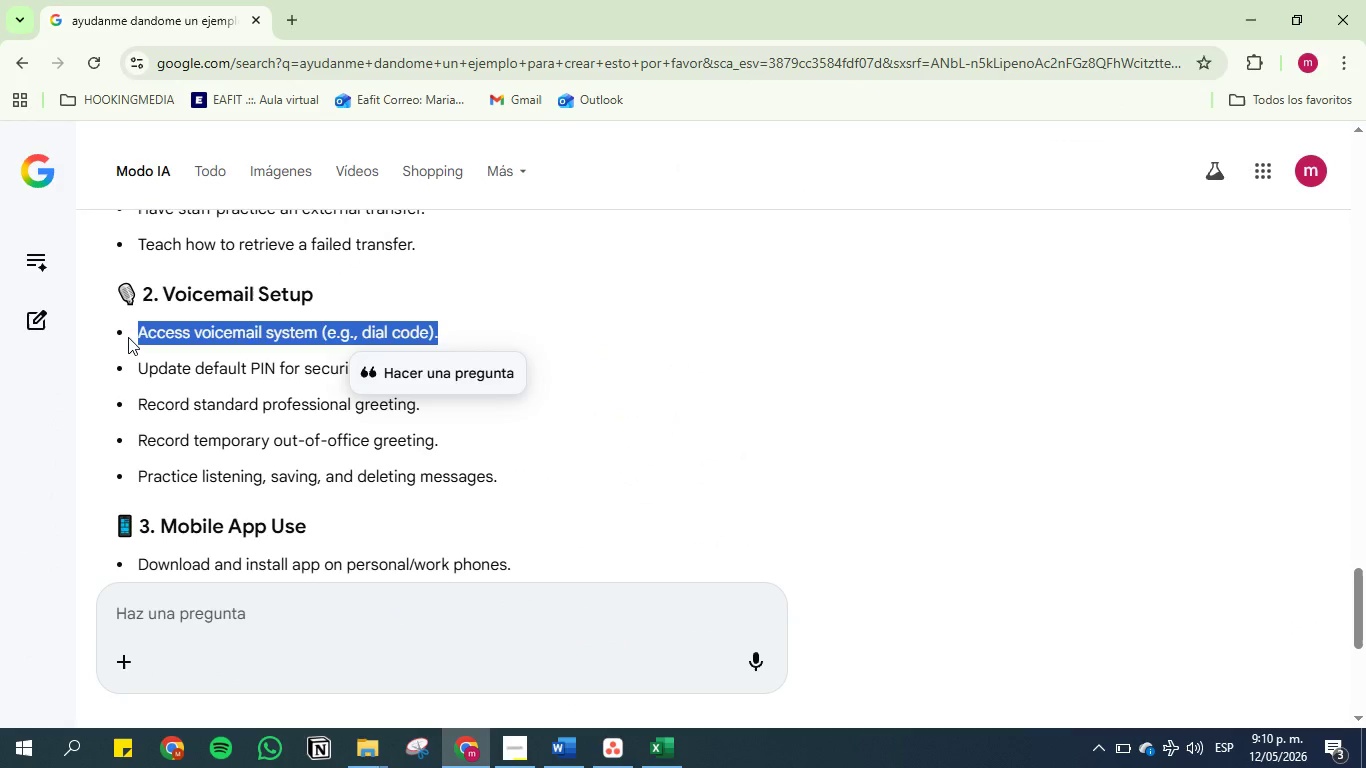 
key(Control+C)
 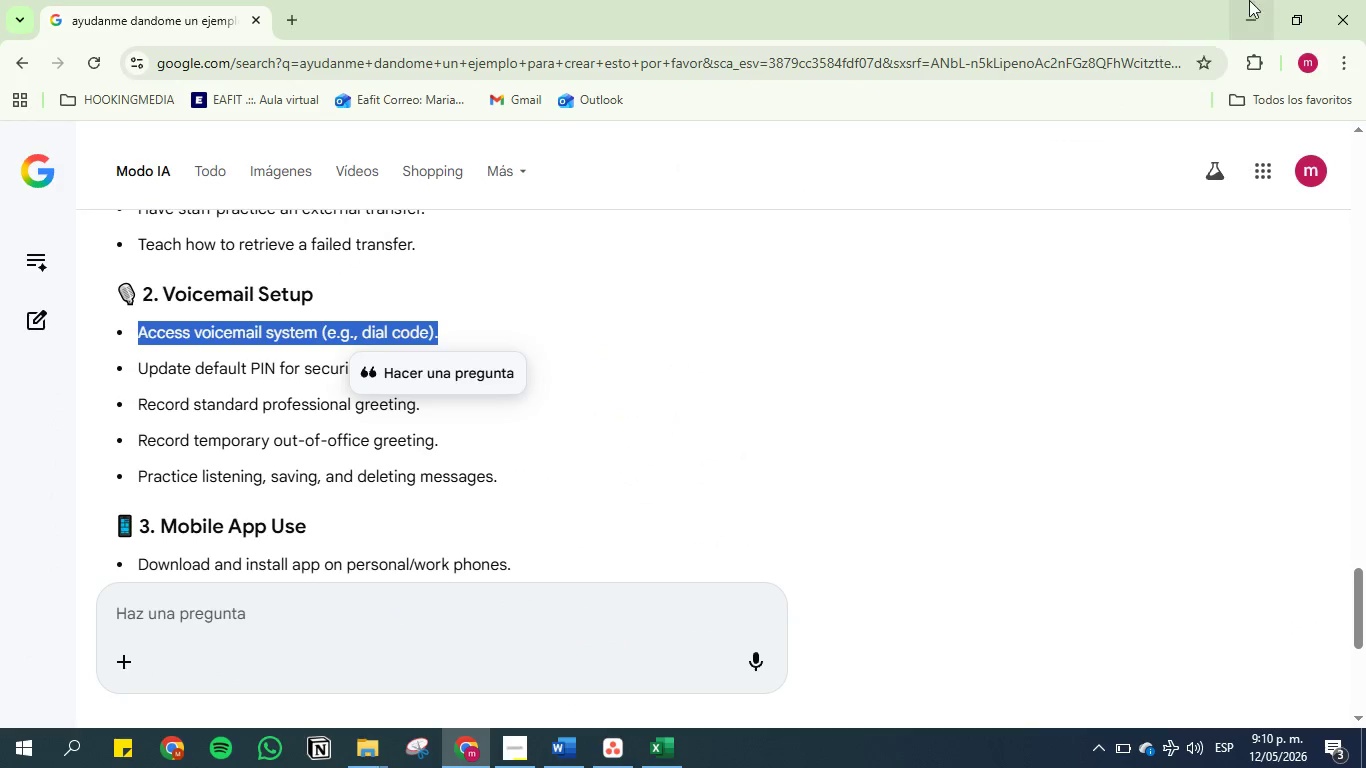 
left_click([1251, 0])
 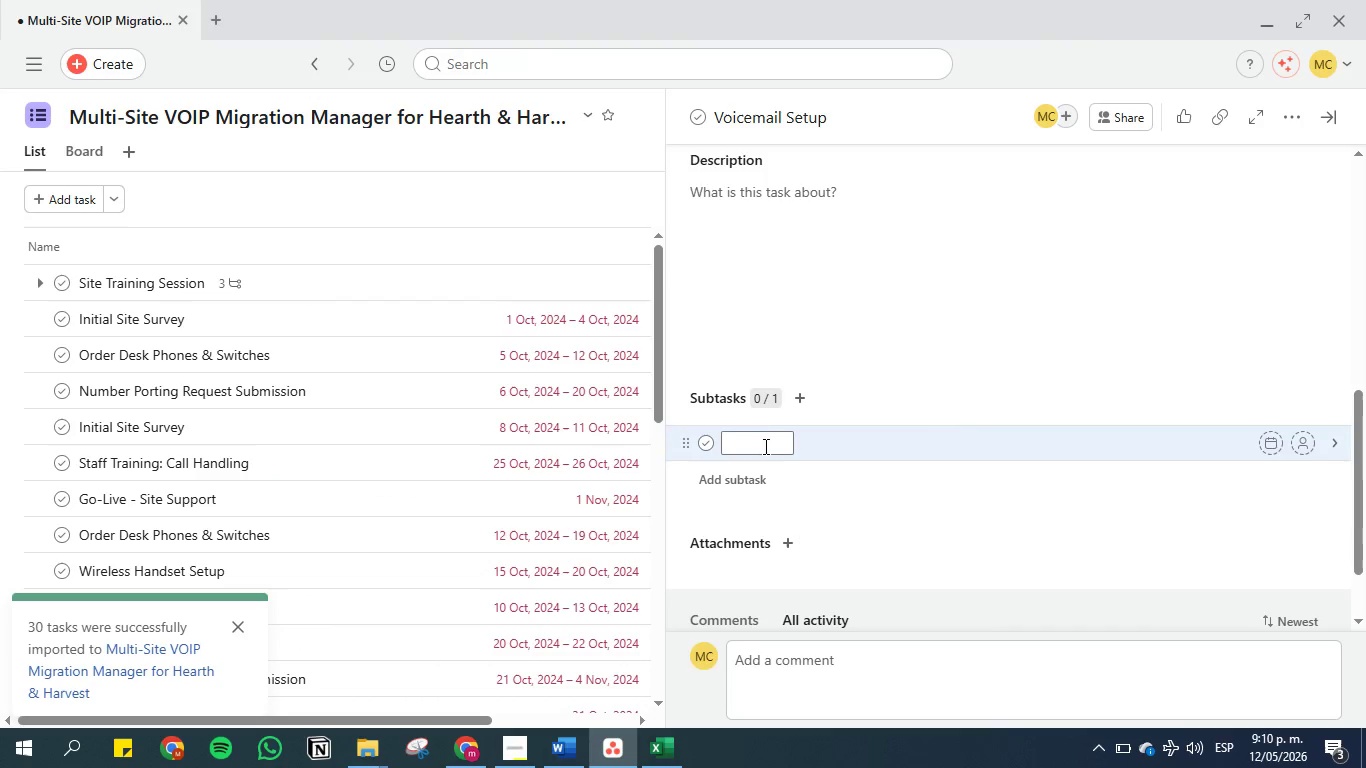 
left_click([754, 437])
 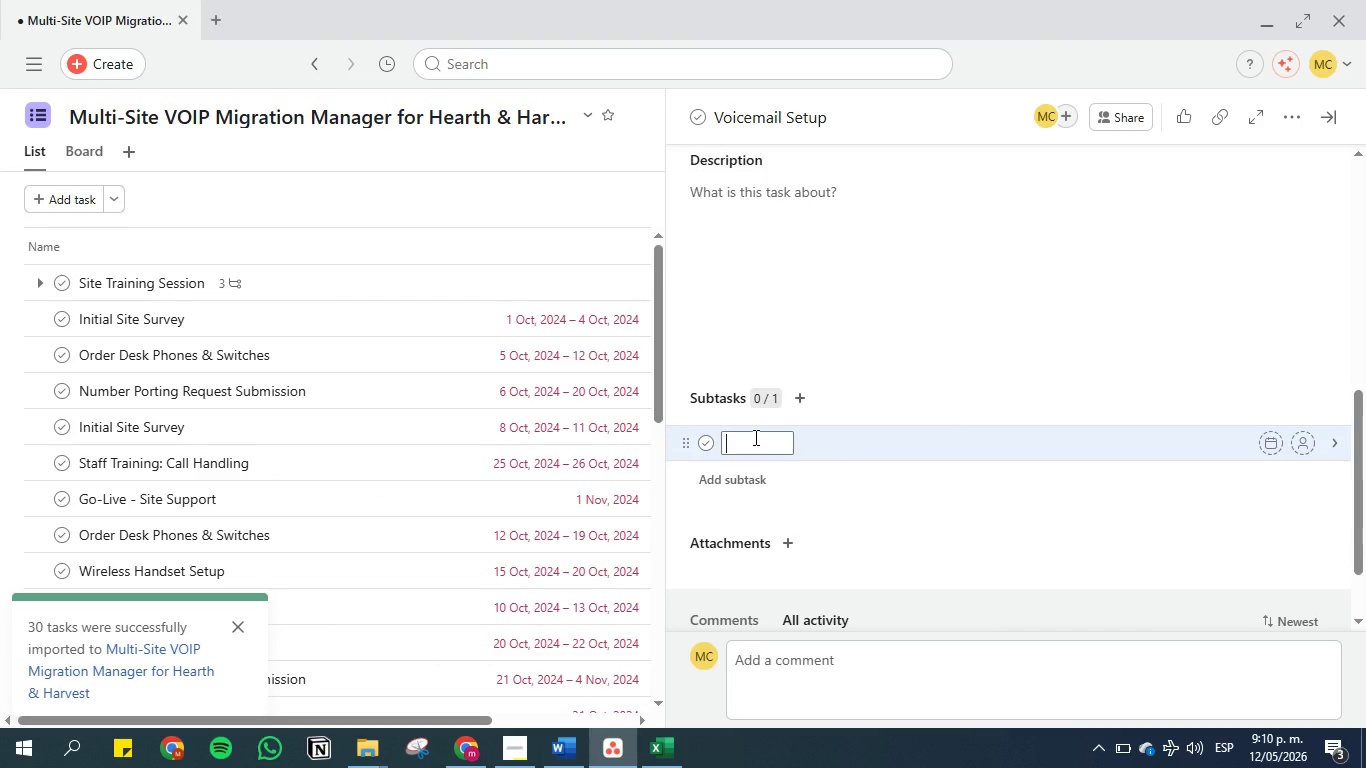 
key(Control+V)
 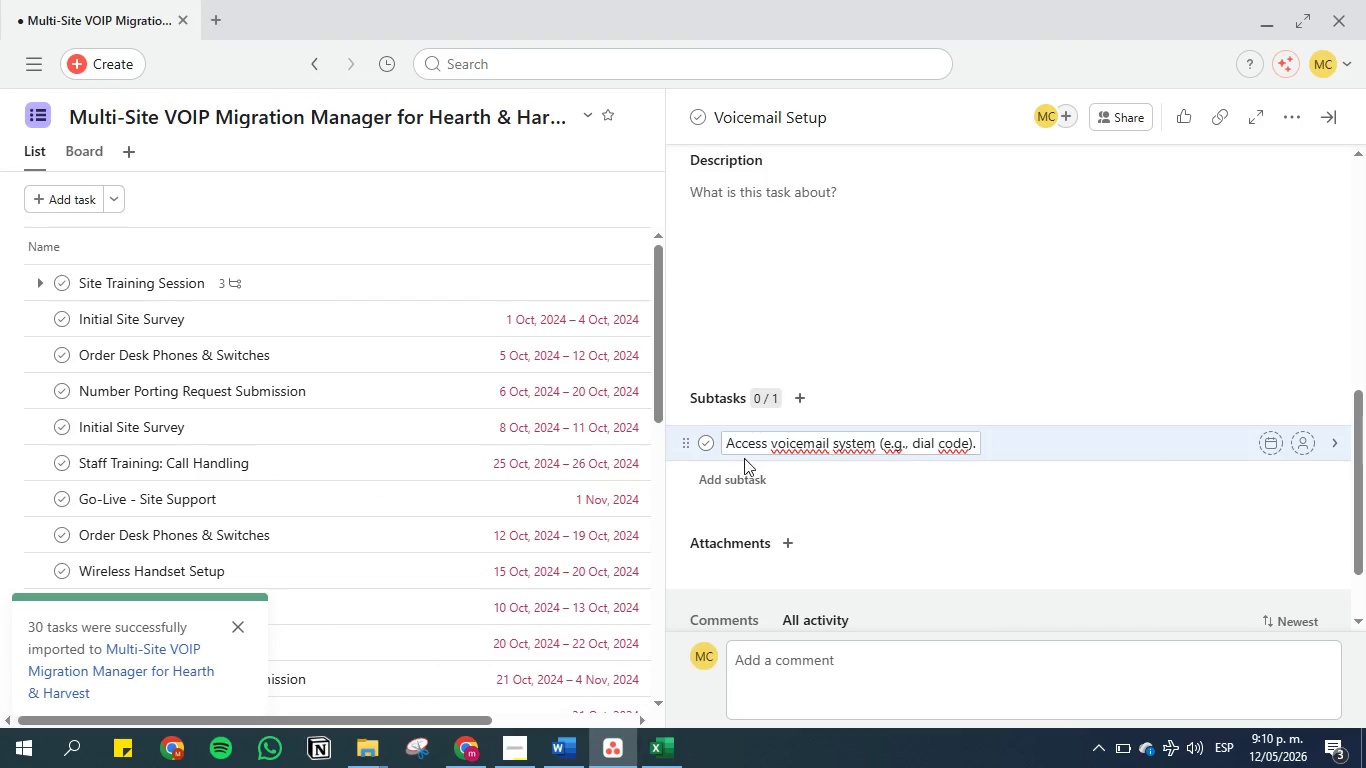 
left_click([741, 472])
 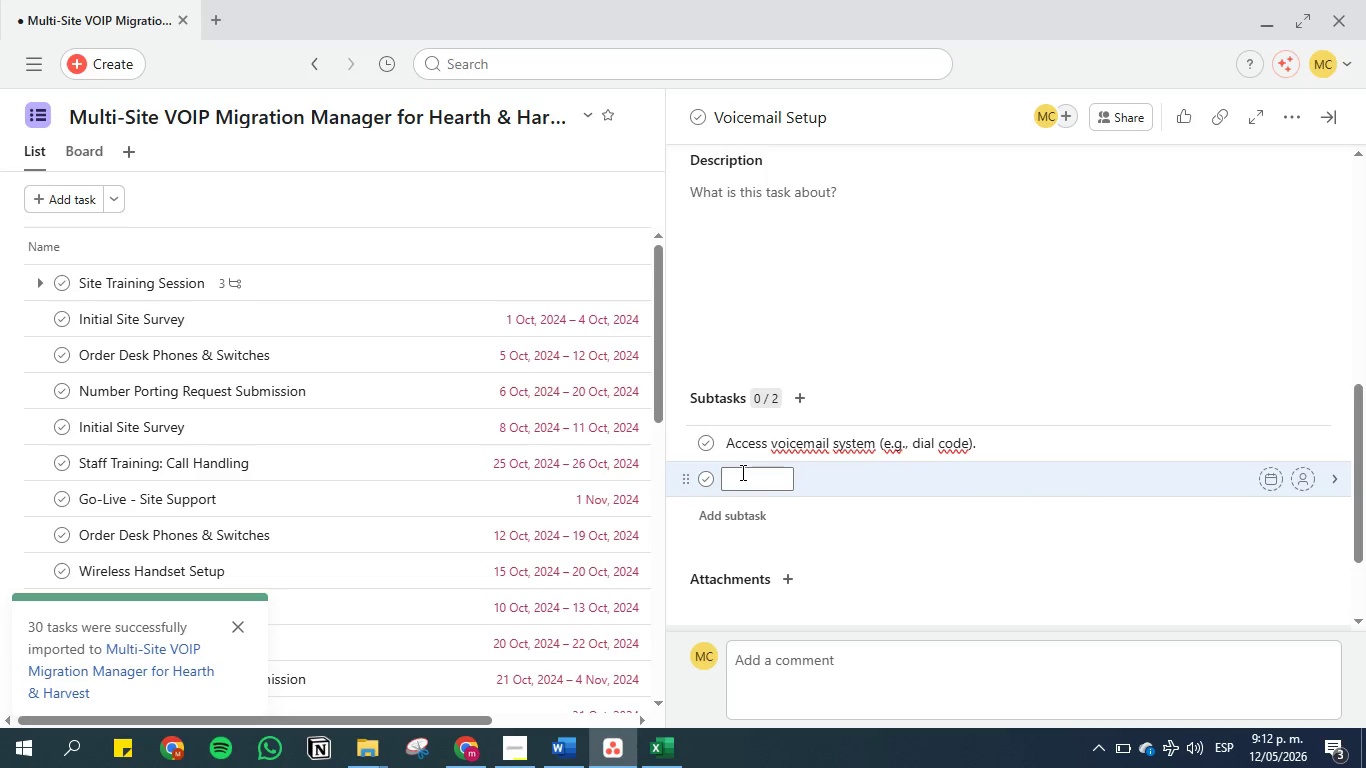 
wait(112.81)
 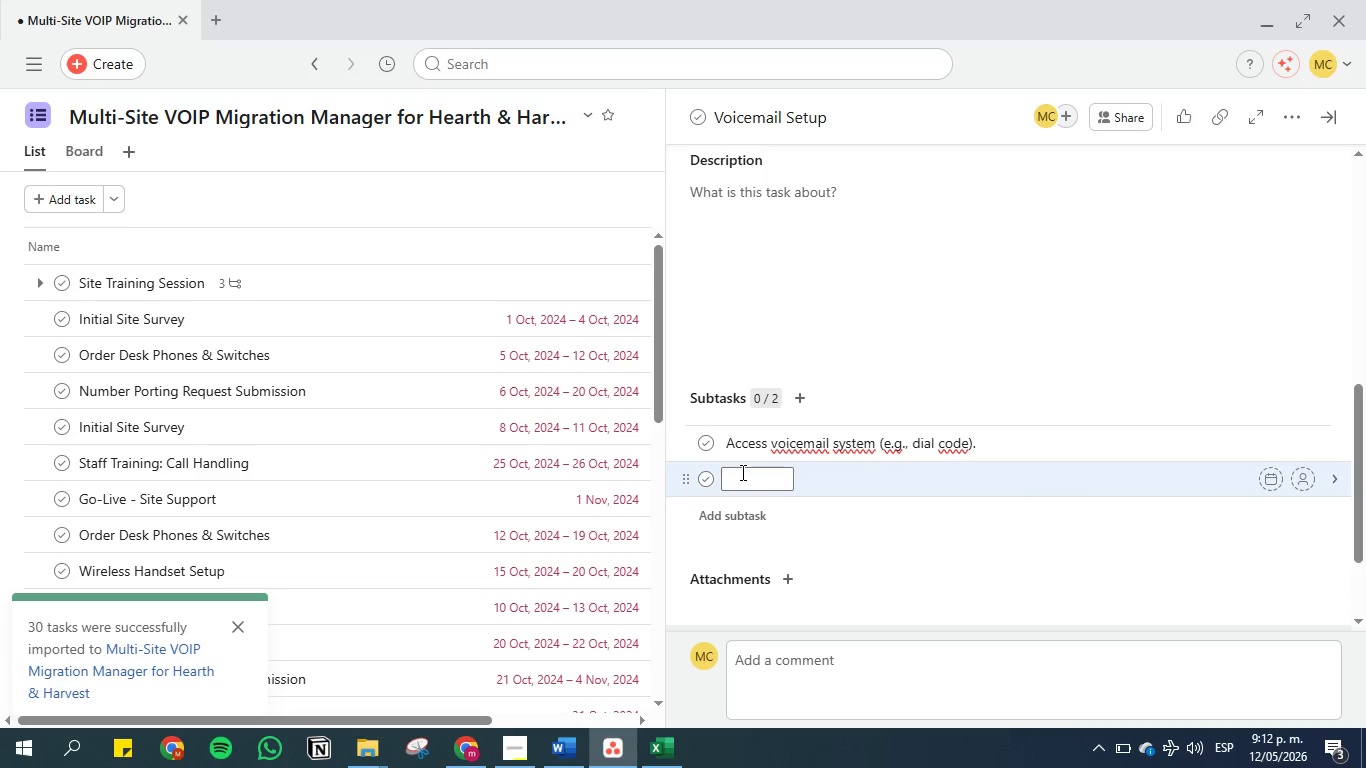 
left_click([472, 755])
 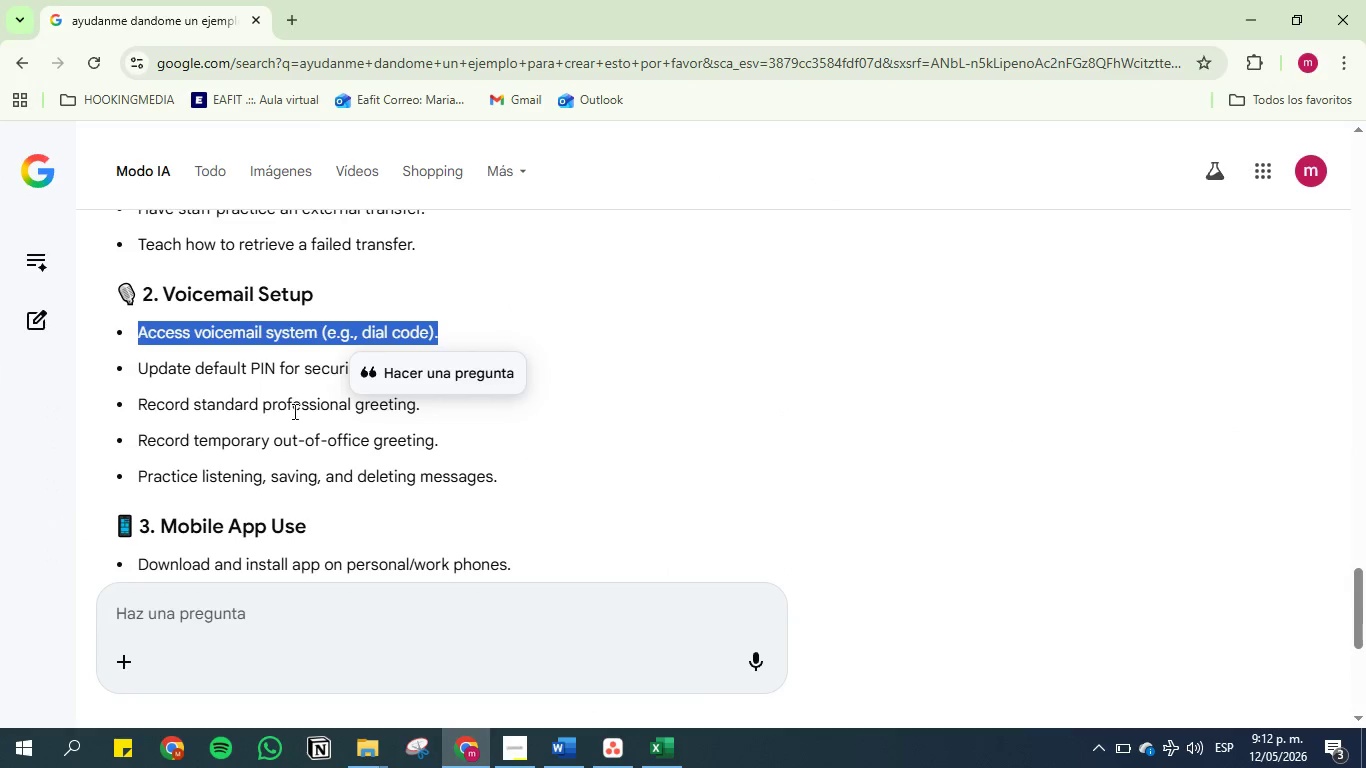 
left_click([263, 367])
 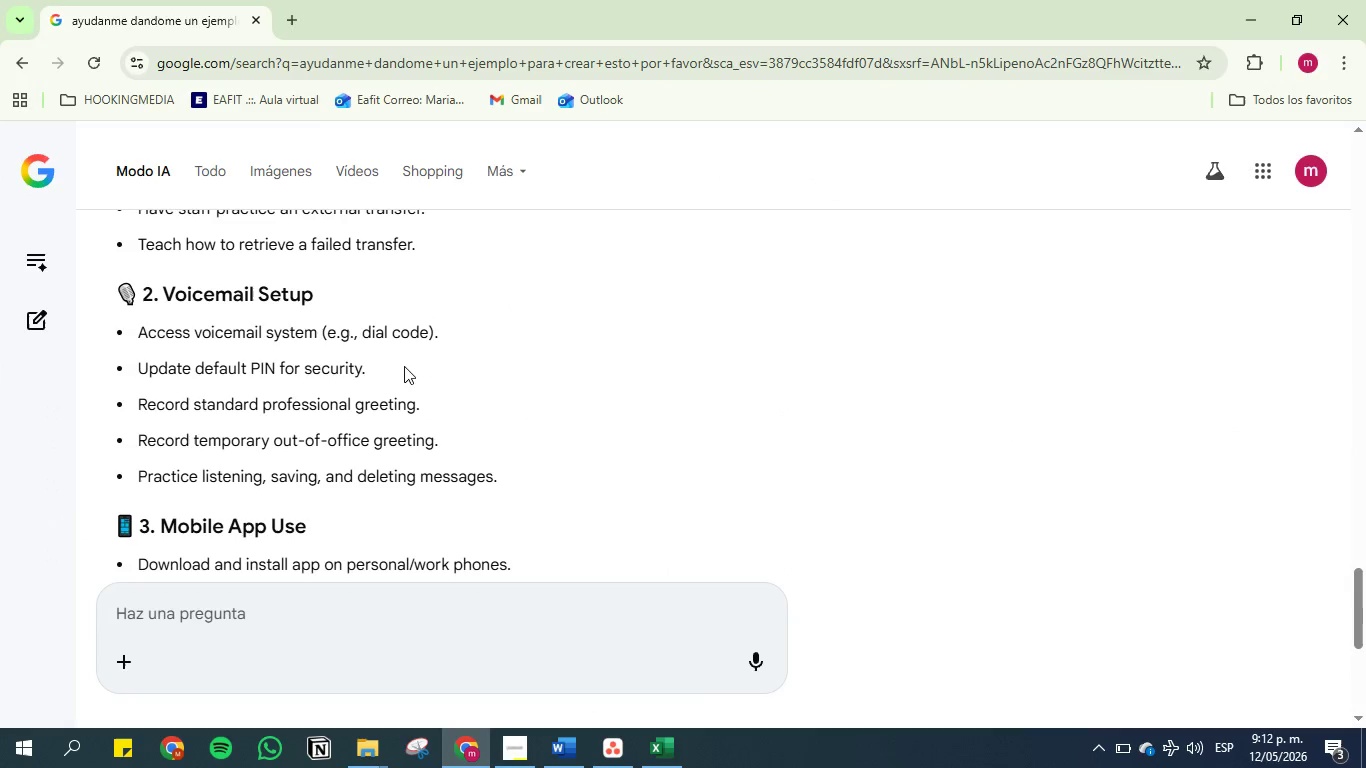 
left_click_drag(start_coordinate=[396, 364], to_coordinate=[135, 370])
 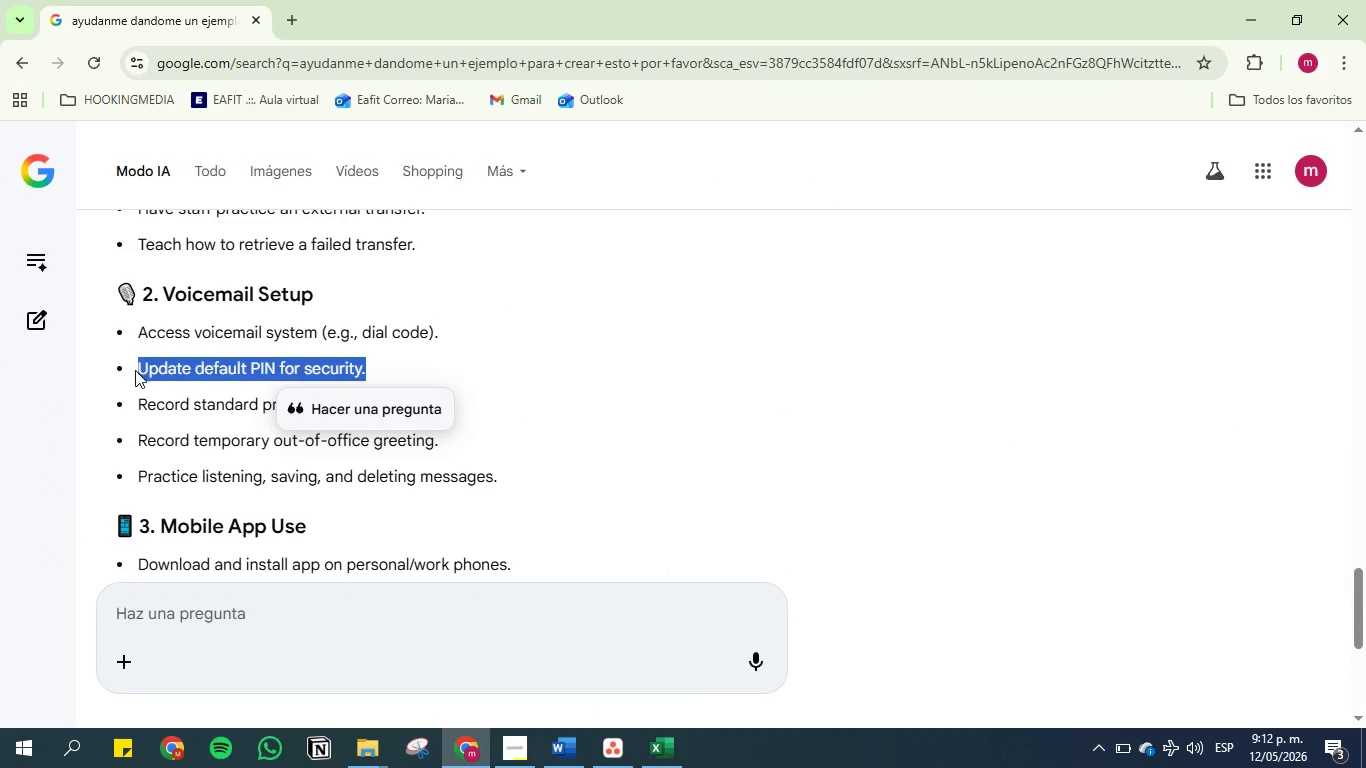 
key(Control+C)
 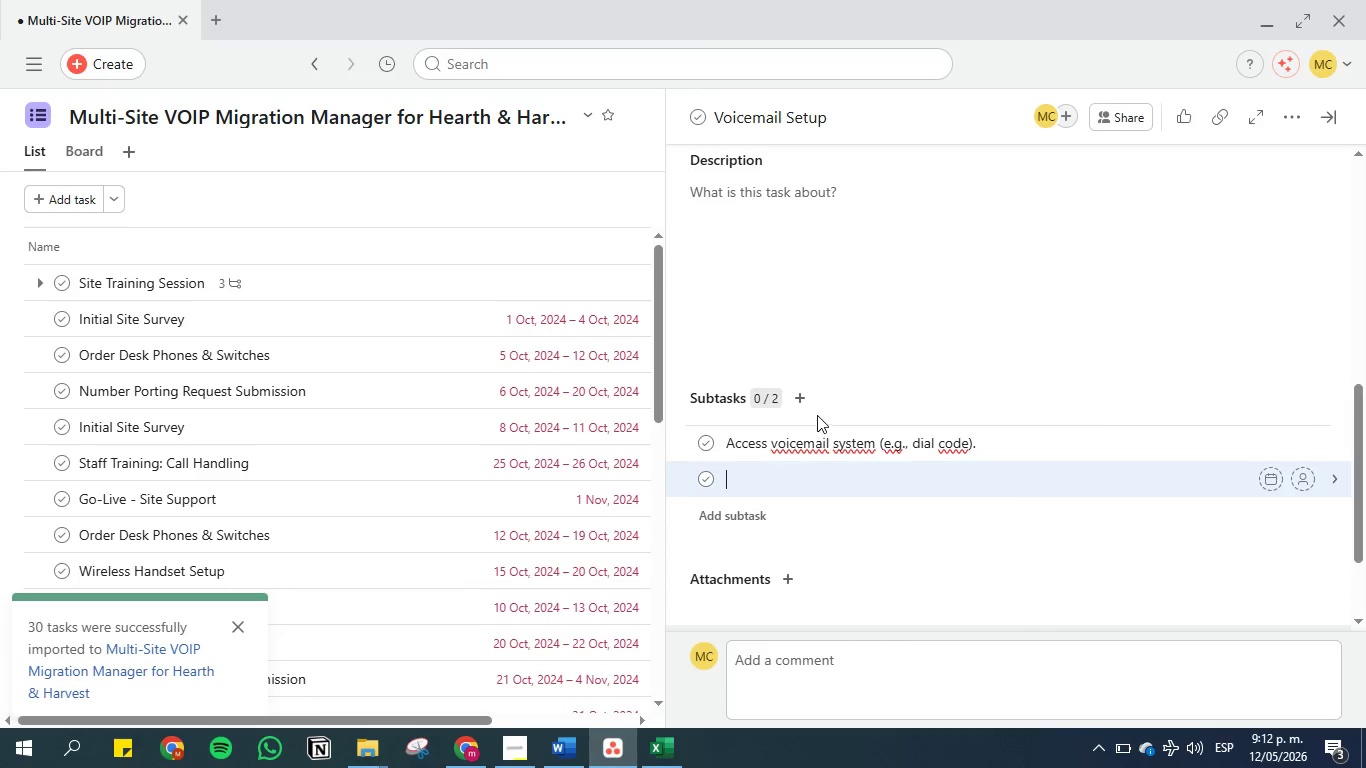 
left_click([767, 476])
 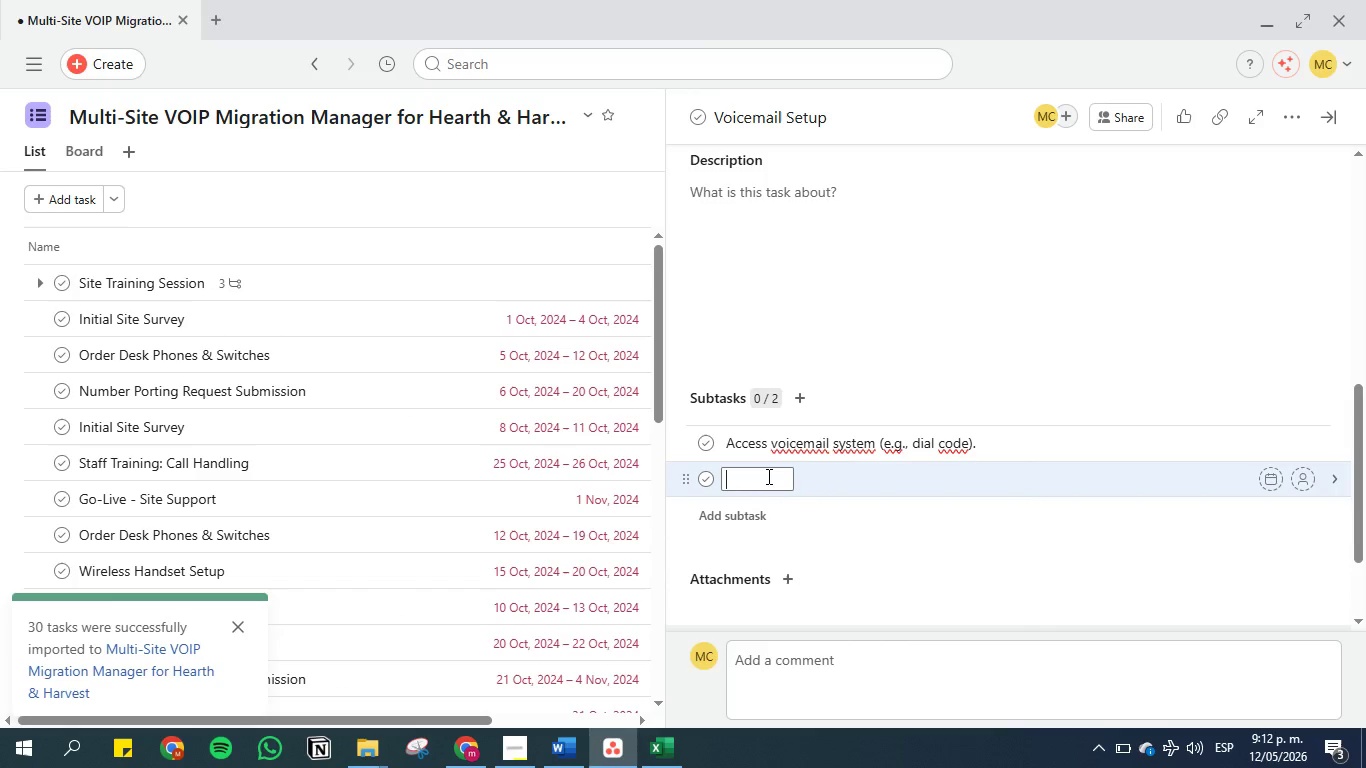 
key(Control+V)
 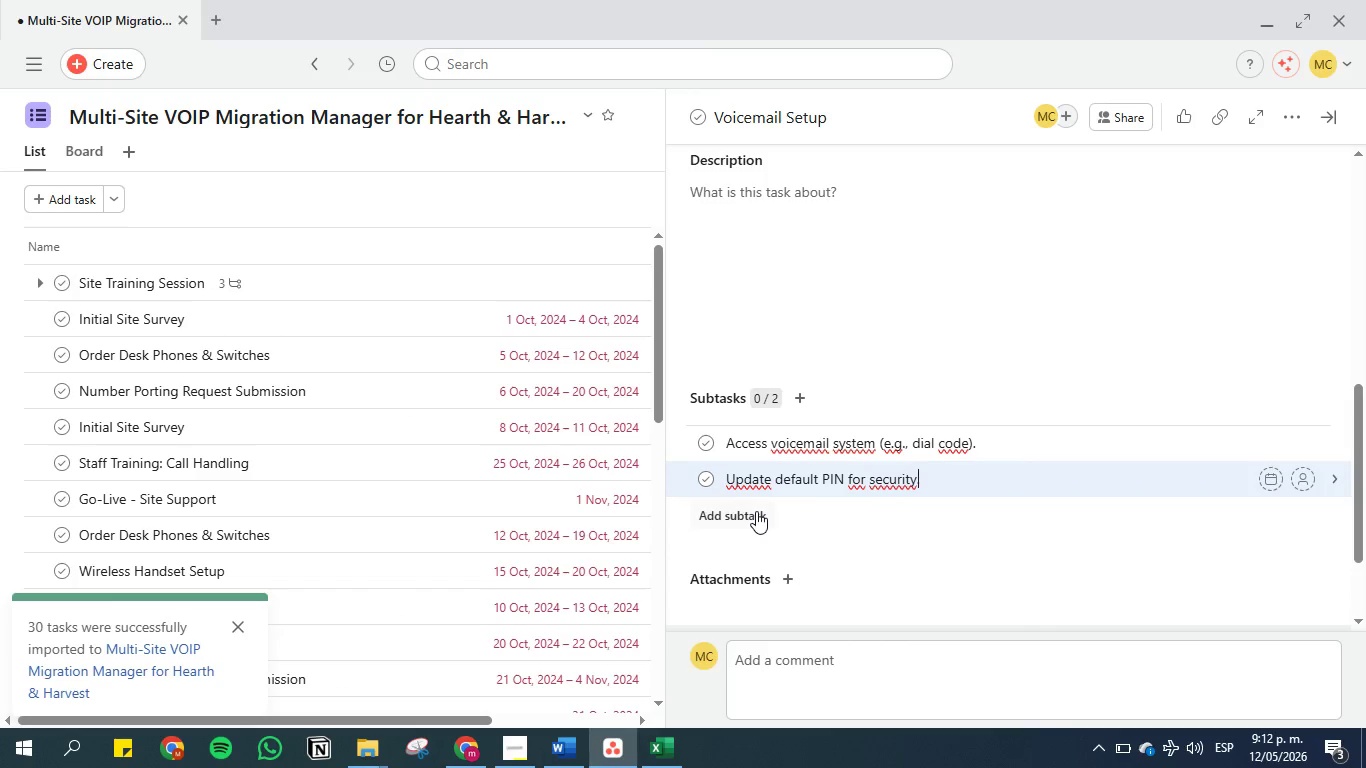 
left_click([756, 511])
 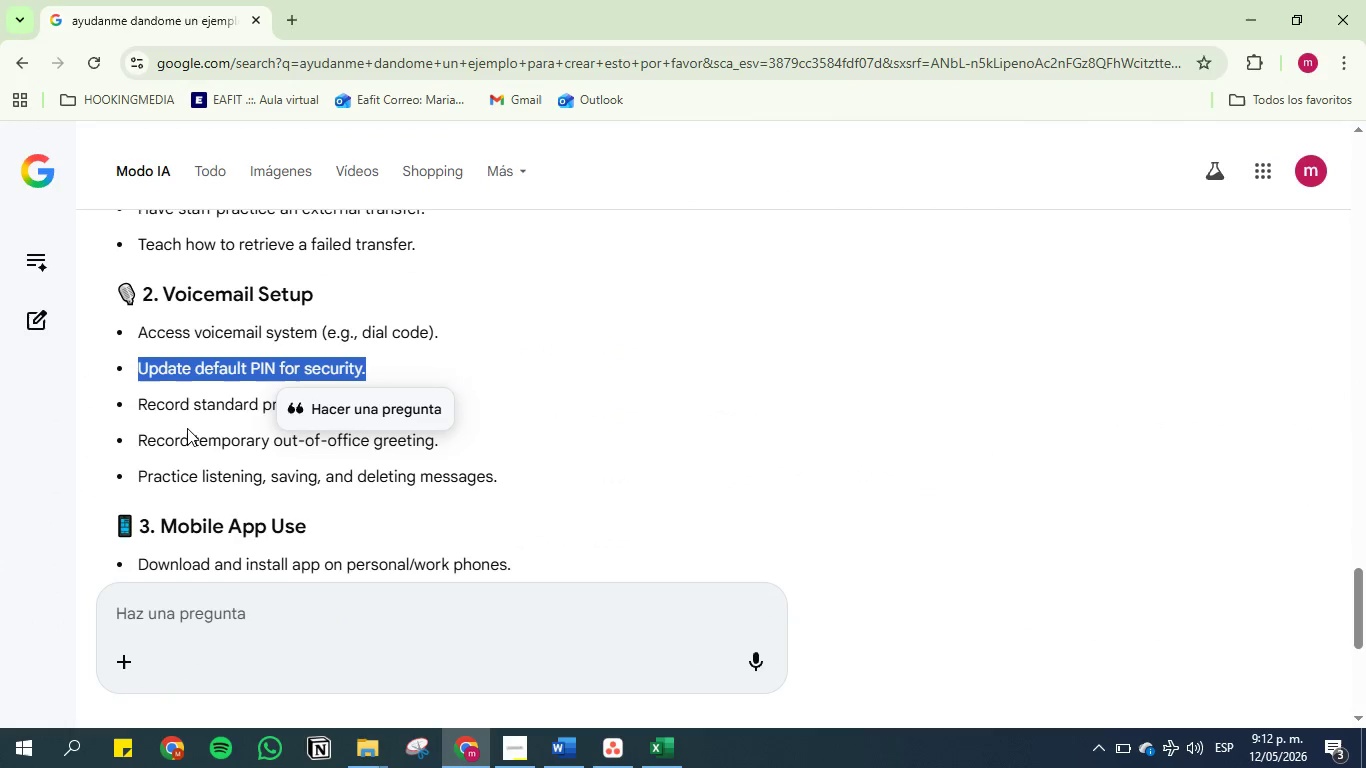 
left_click_drag(start_coordinate=[136, 400], to_coordinate=[496, 391])
 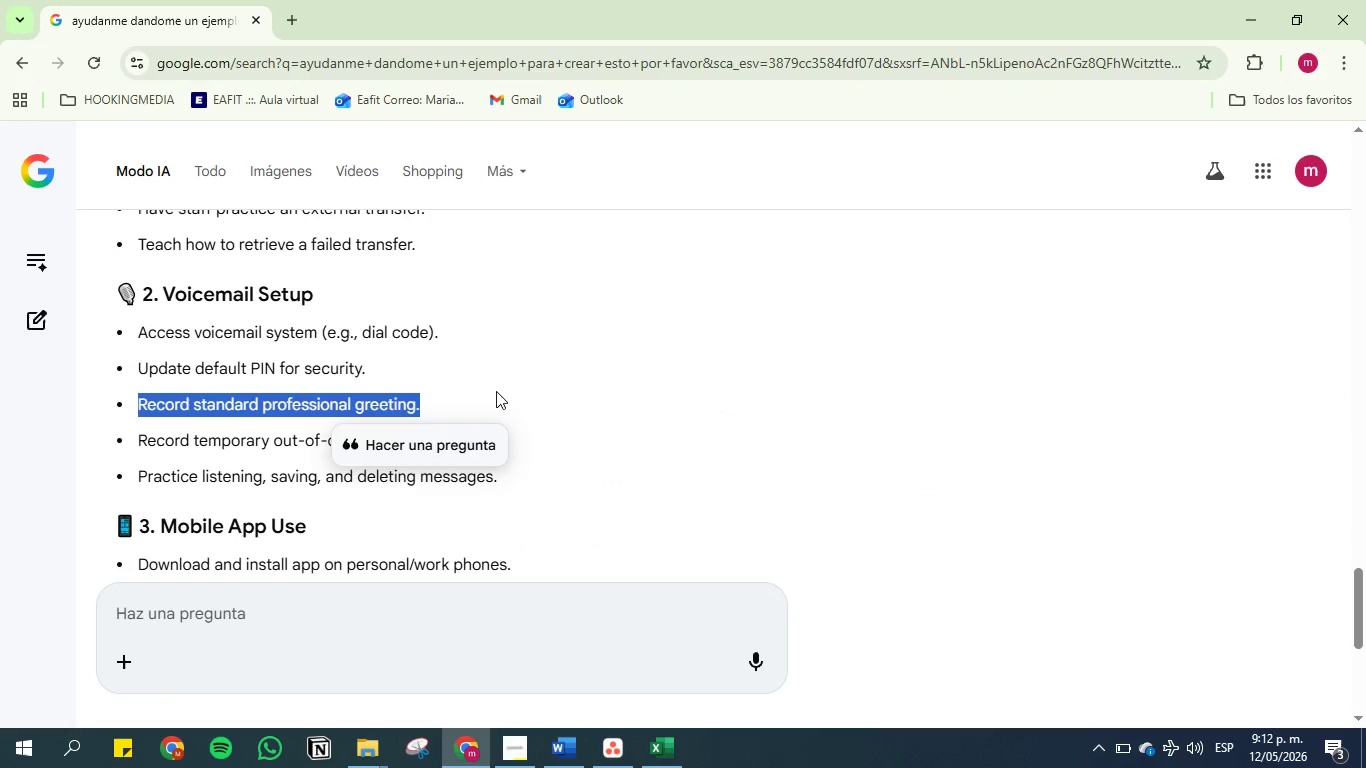 
key(Control+C)
 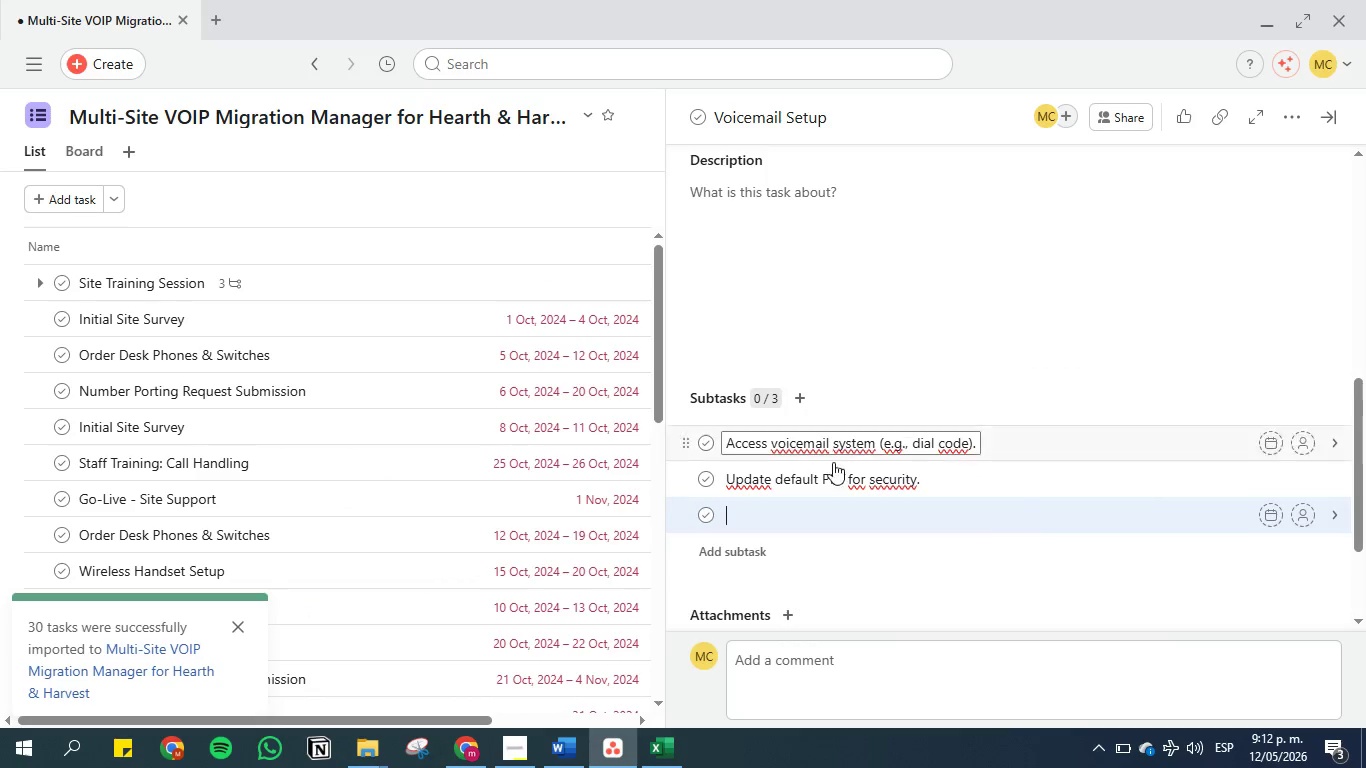 
left_click([747, 516])
 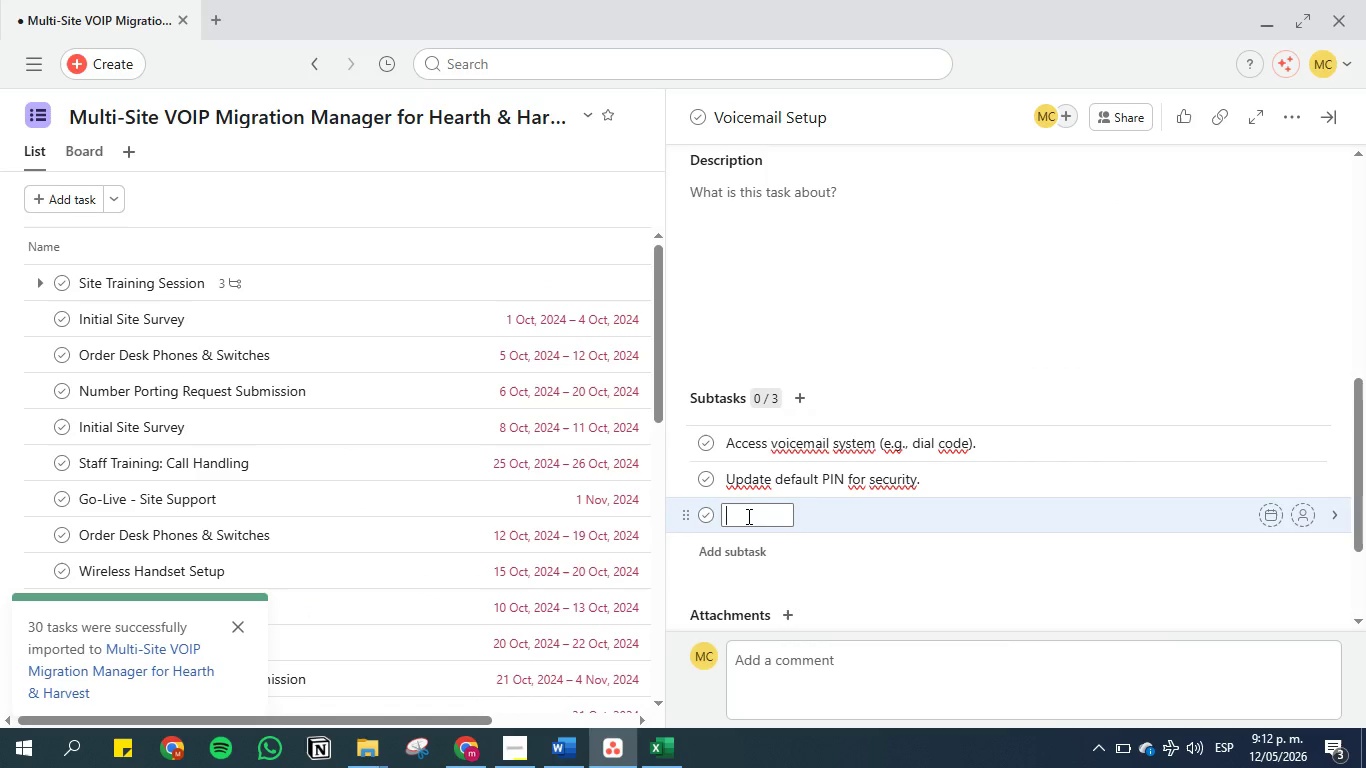 
key(Control+V)
 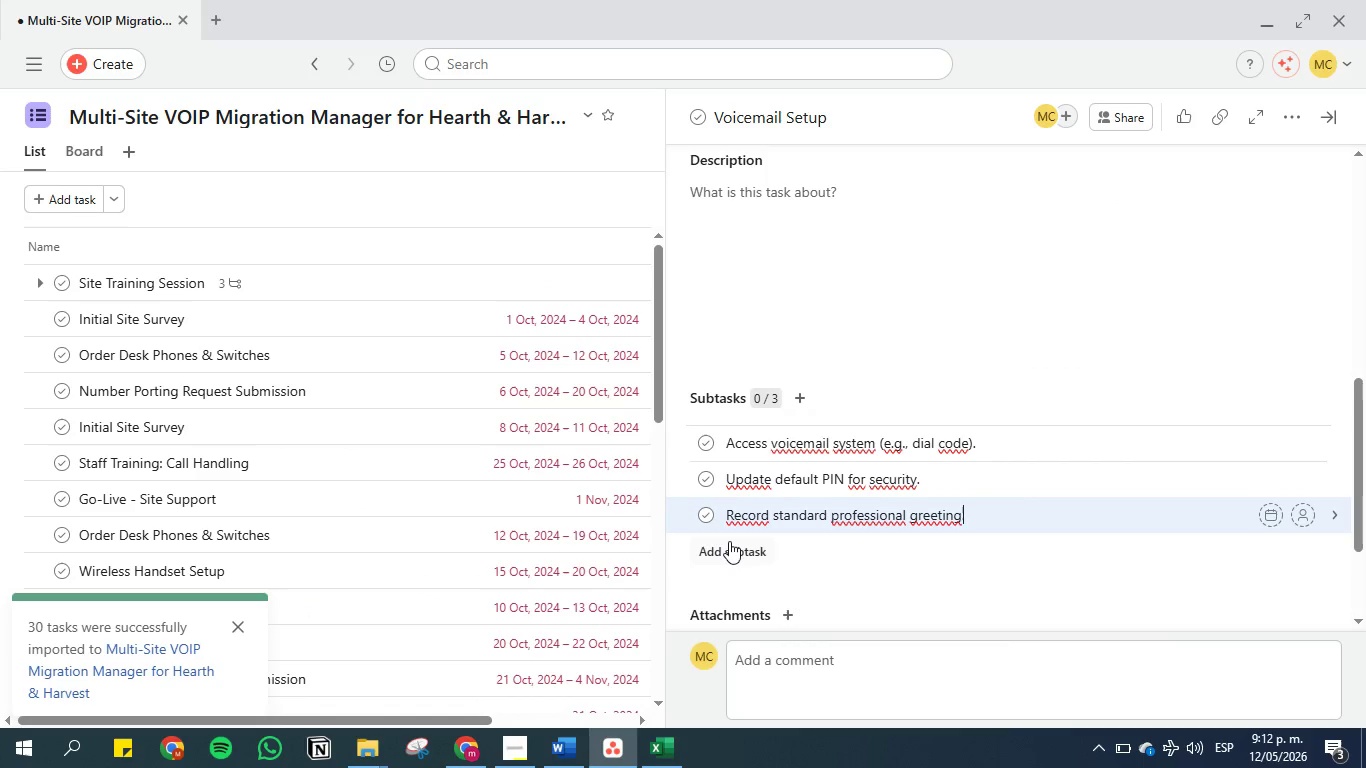 
left_click([729, 542])
 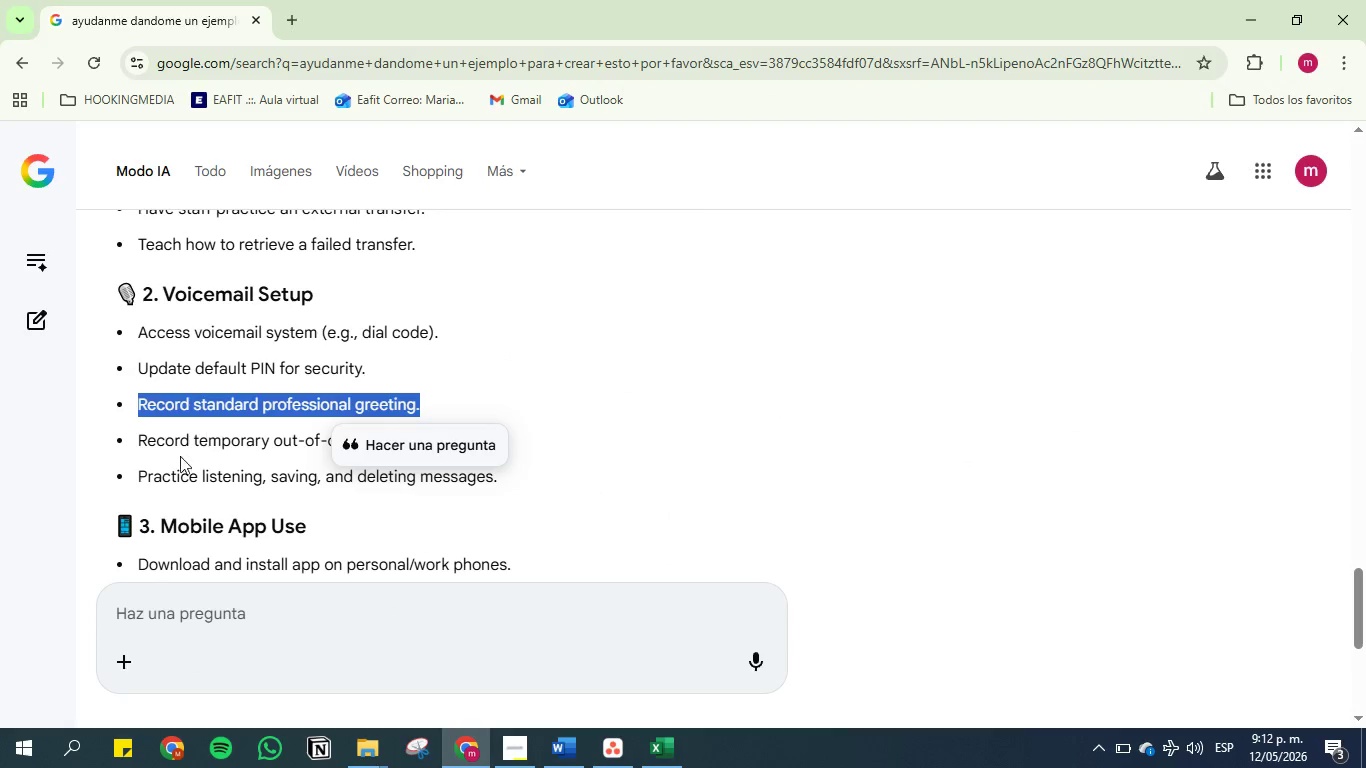 
left_click_drag(start_coordinate=[138, 439], to_coordinate=[457, 435])
 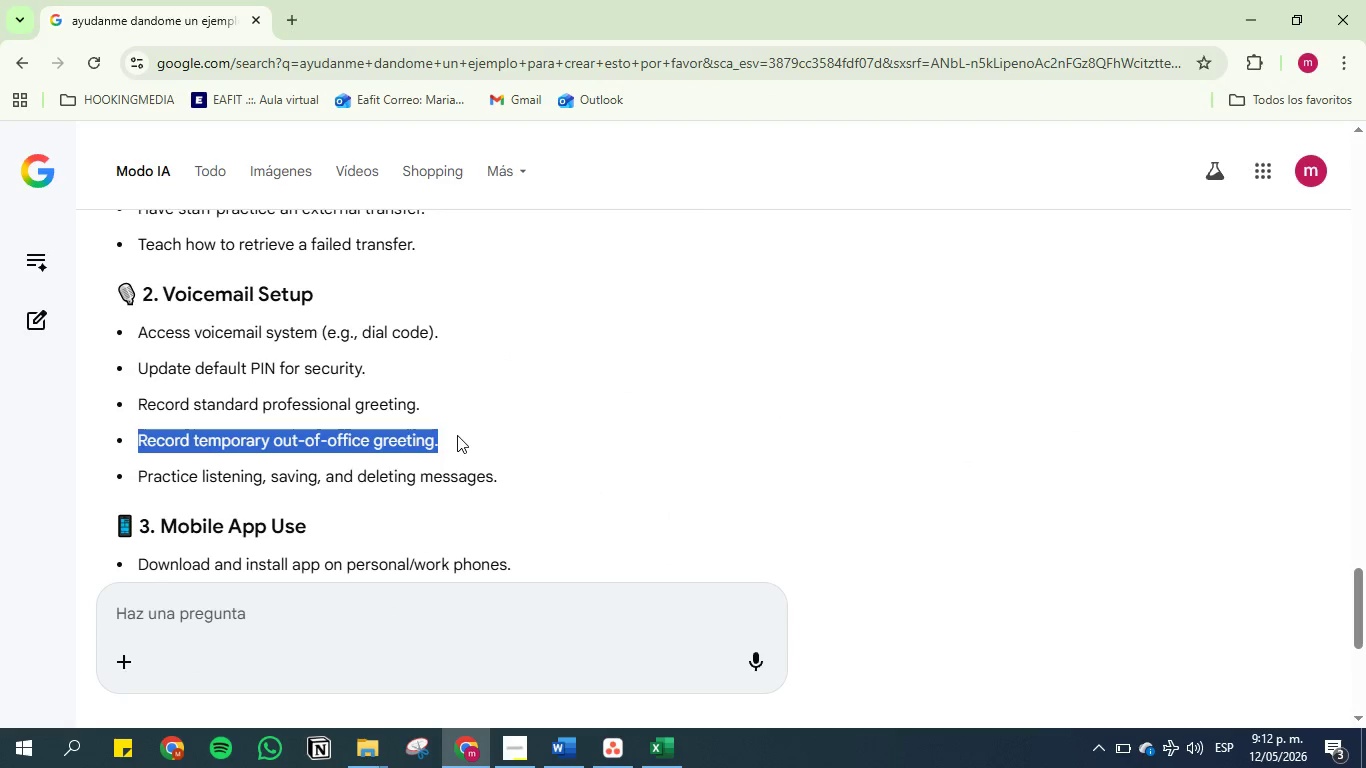 
key(Control+C)
 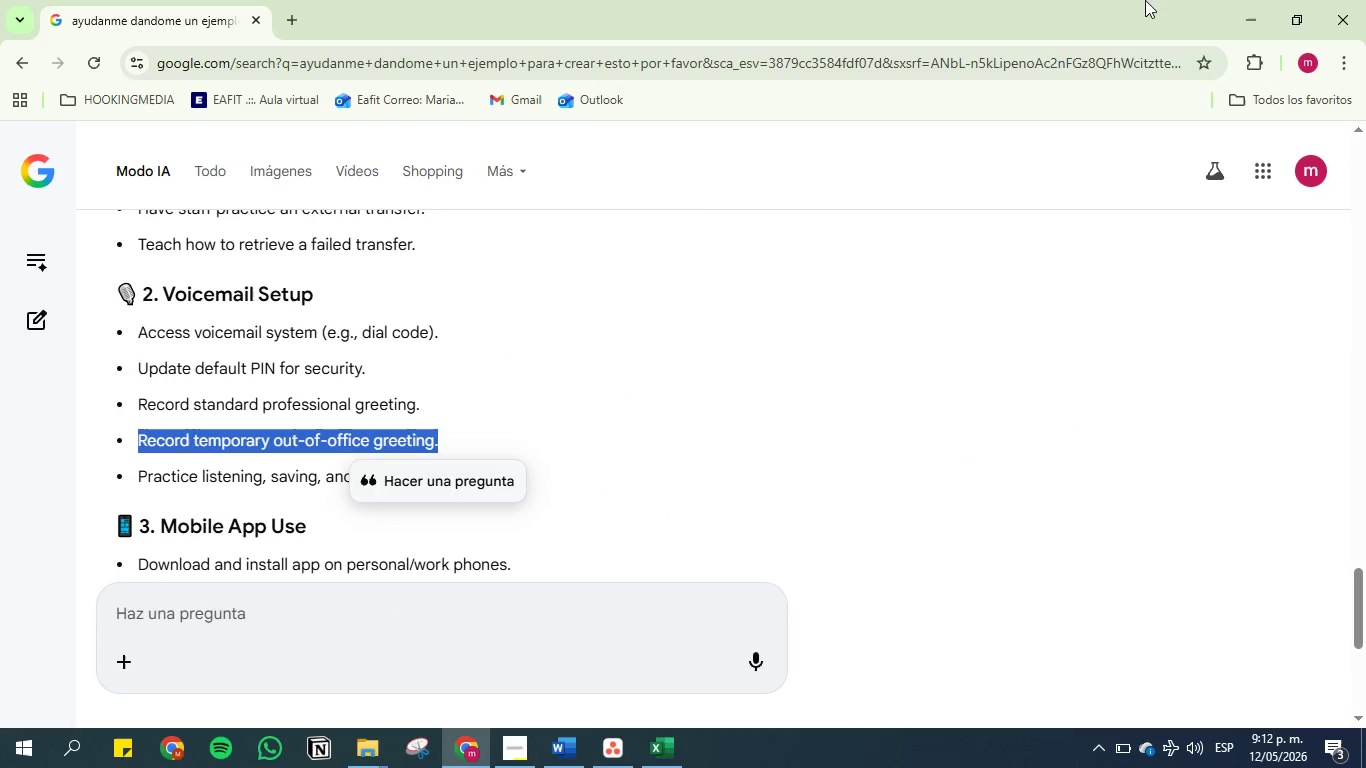 
left_click([1271, 0])
 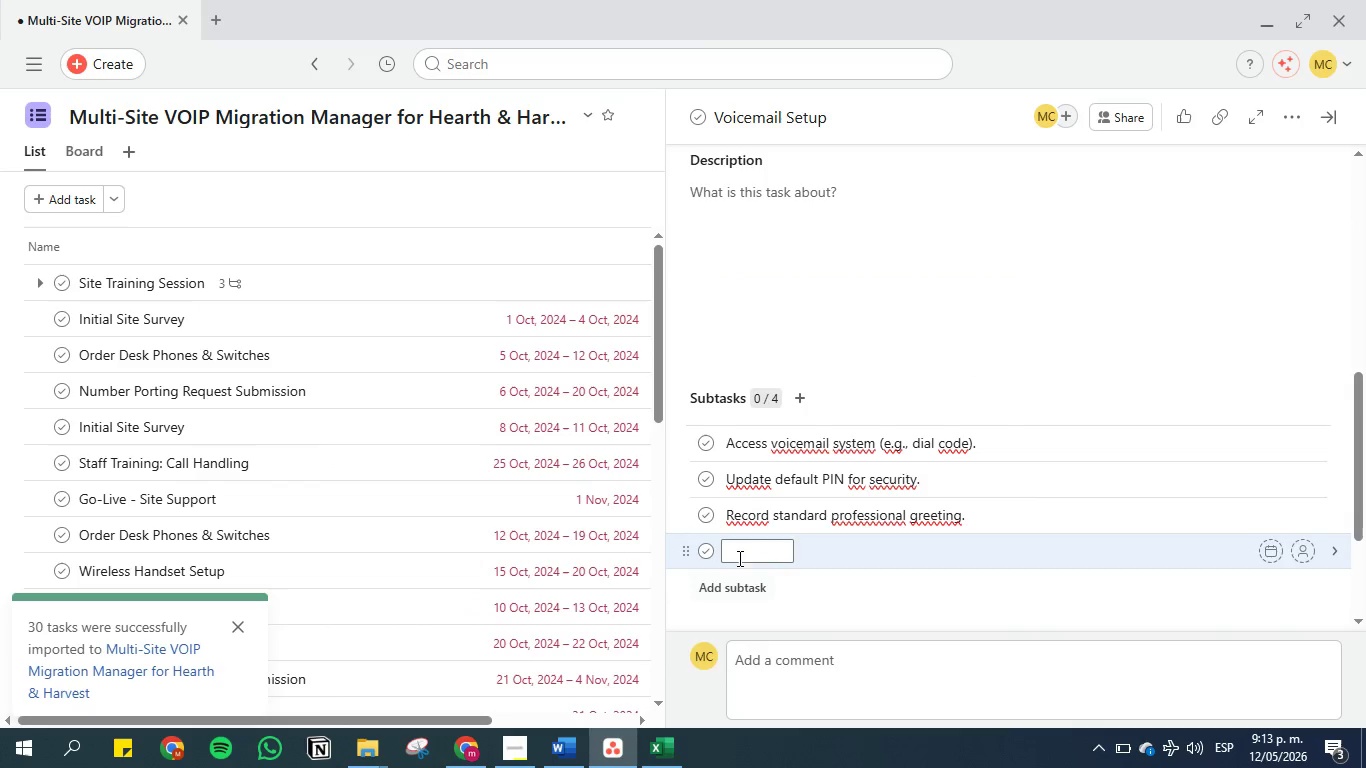 
left_click([742, 554])
 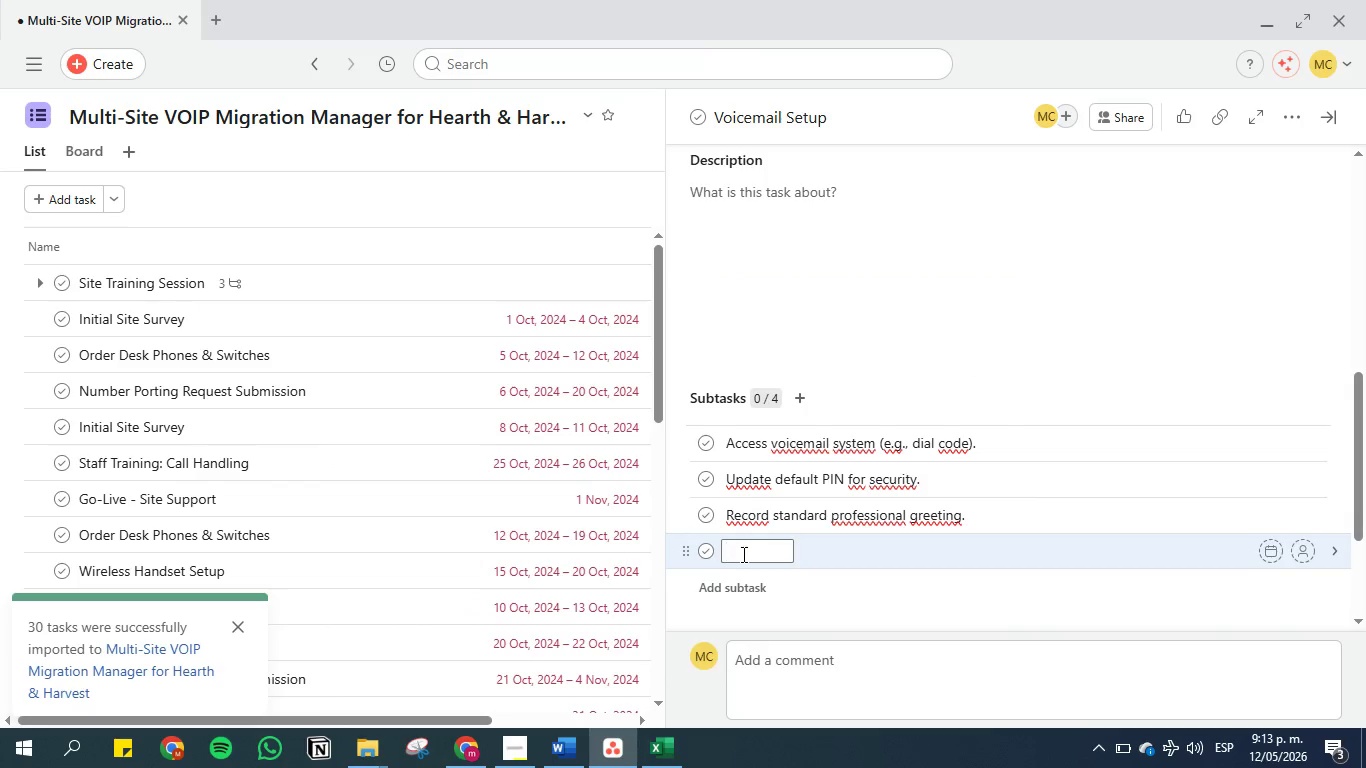 
key(Control+V)
 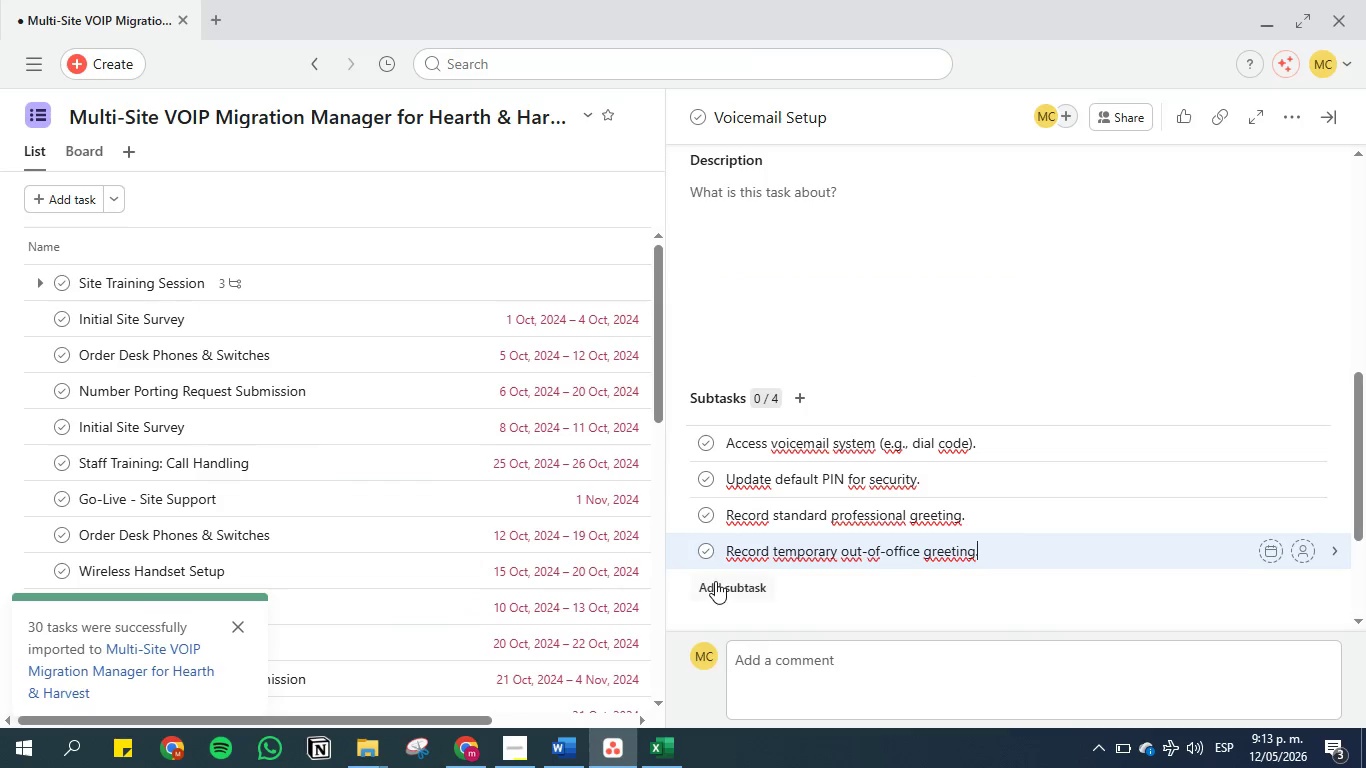 
left_click([715, 582])
 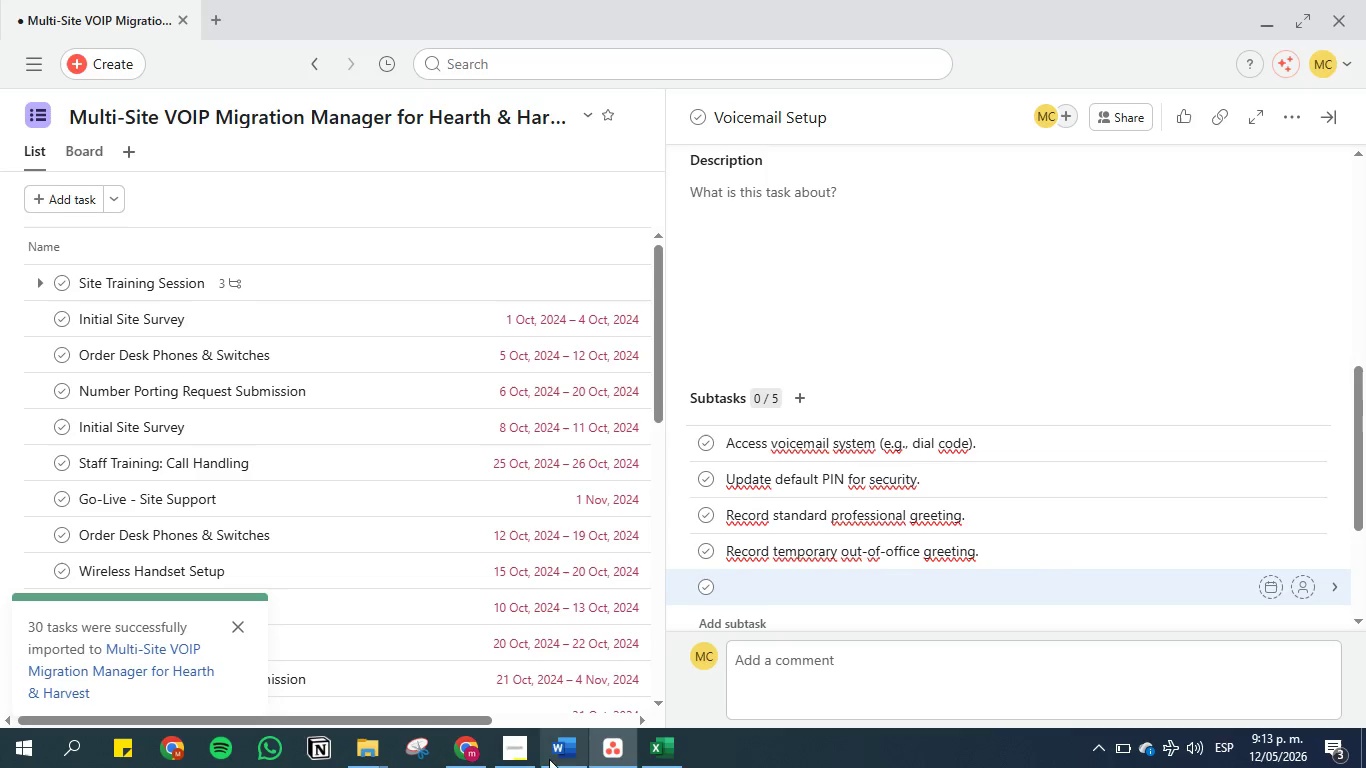 
left_click([472, 760])
 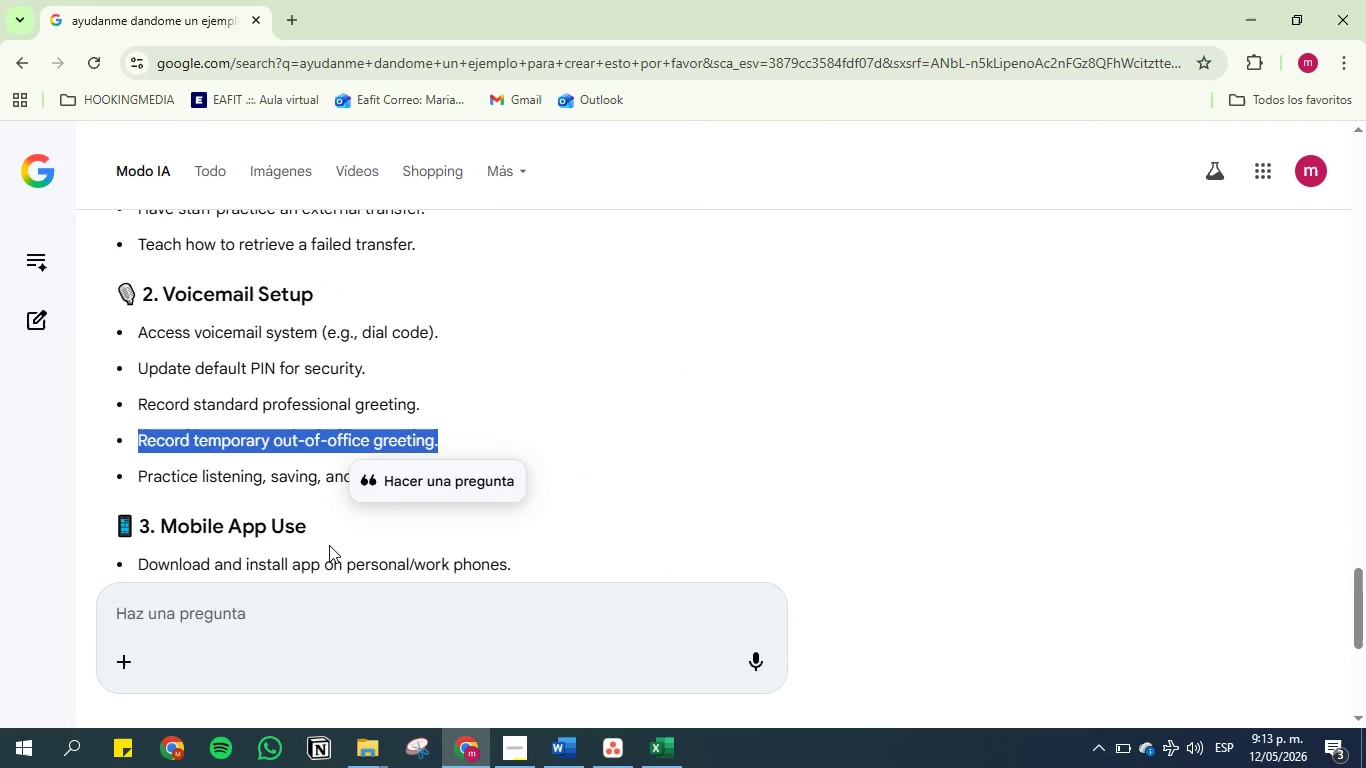 
scroll: coordinate [275, 490], scroll_direction: down, amount: 2.0
 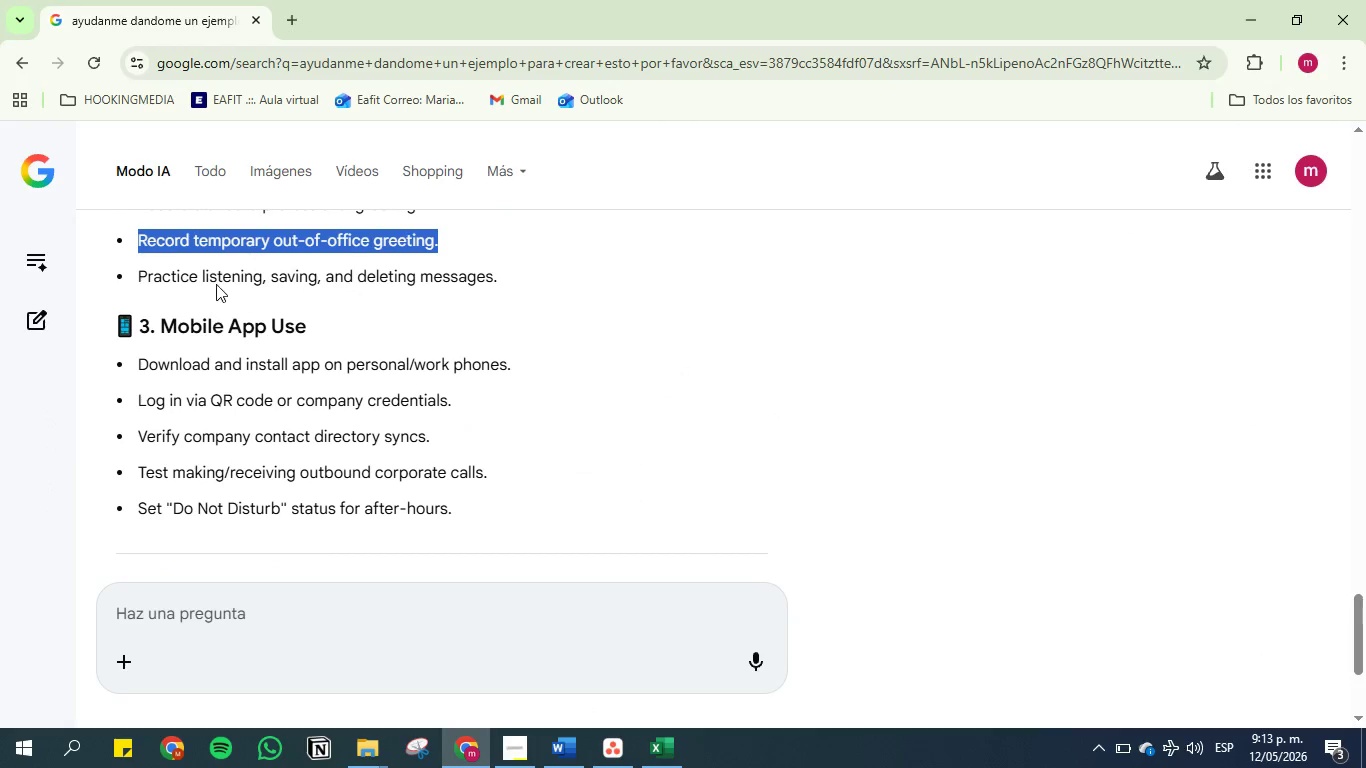 
left_click([216, 278])
 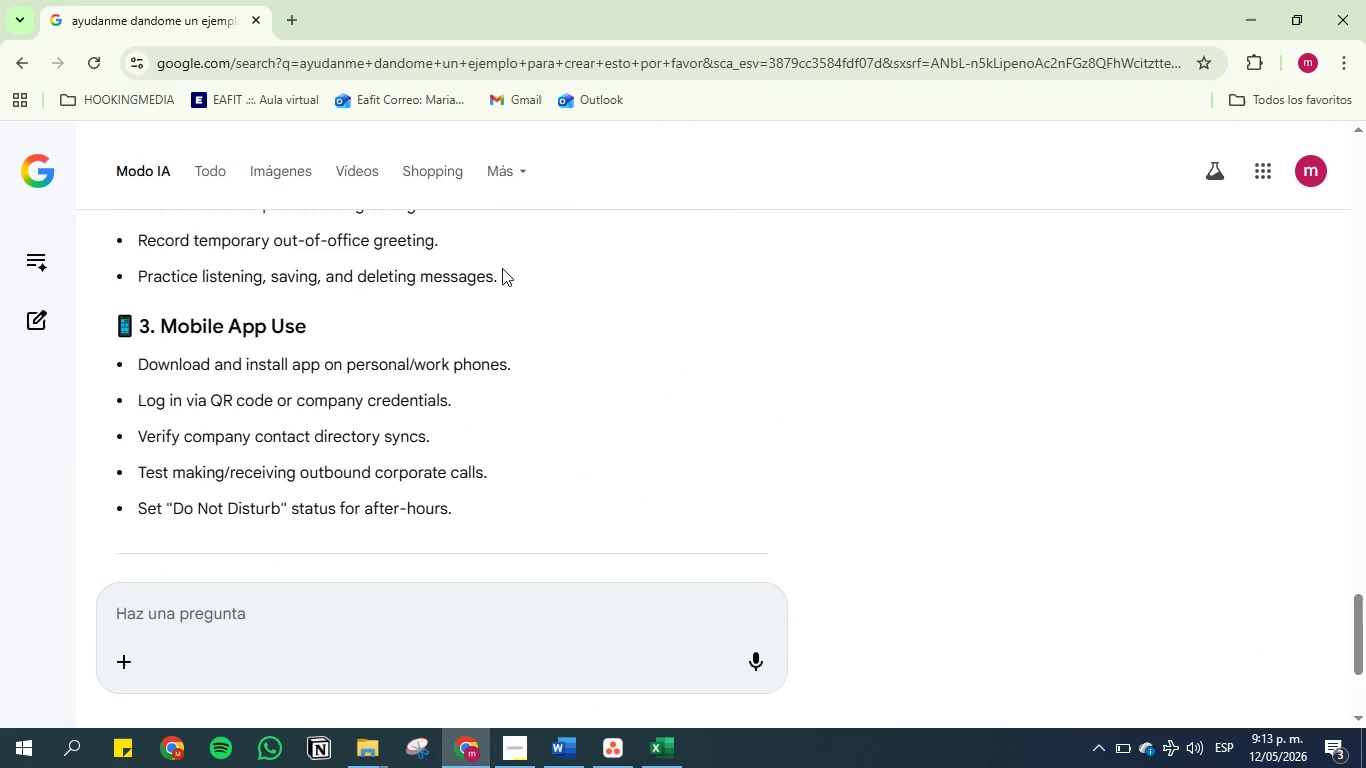 
left_click_drag(start_coordinate=[502, 268], to_coordinate=[82, 268])
 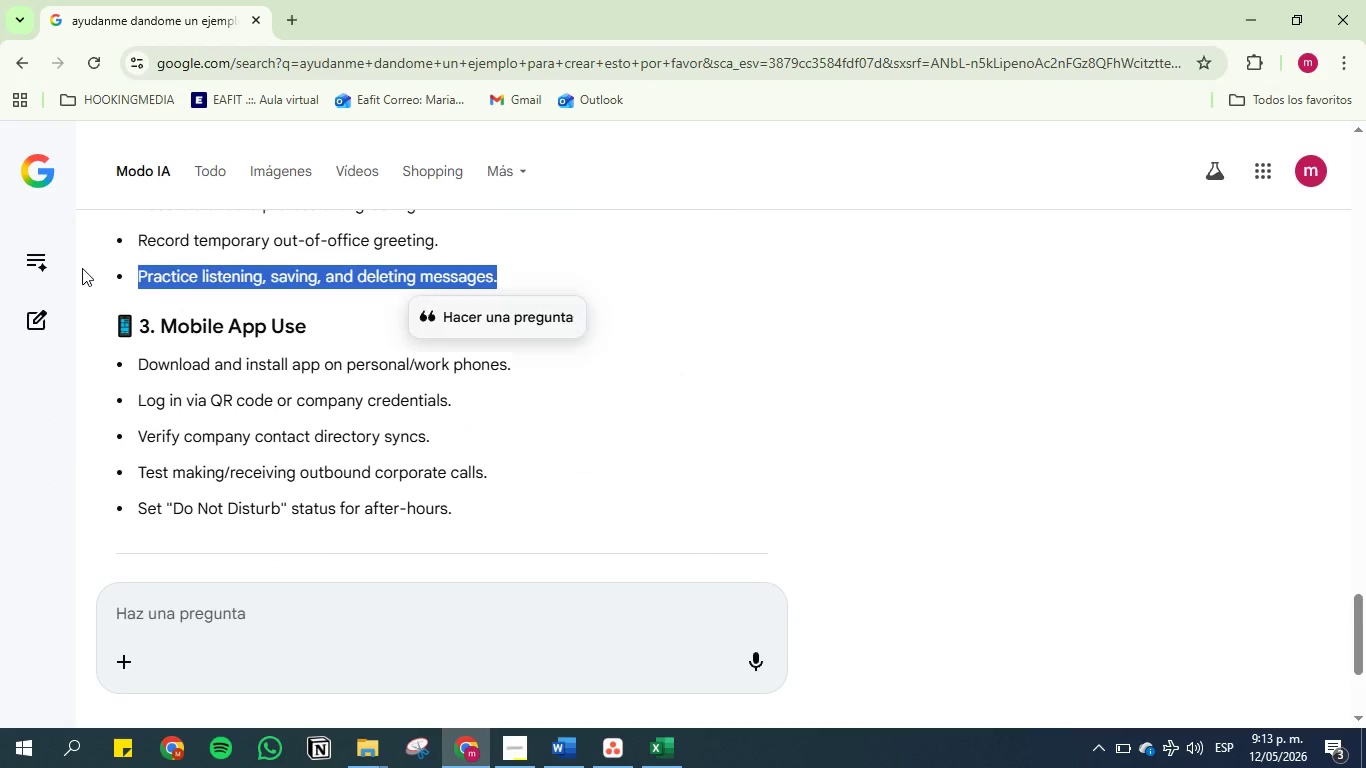 
key(Control+C)
 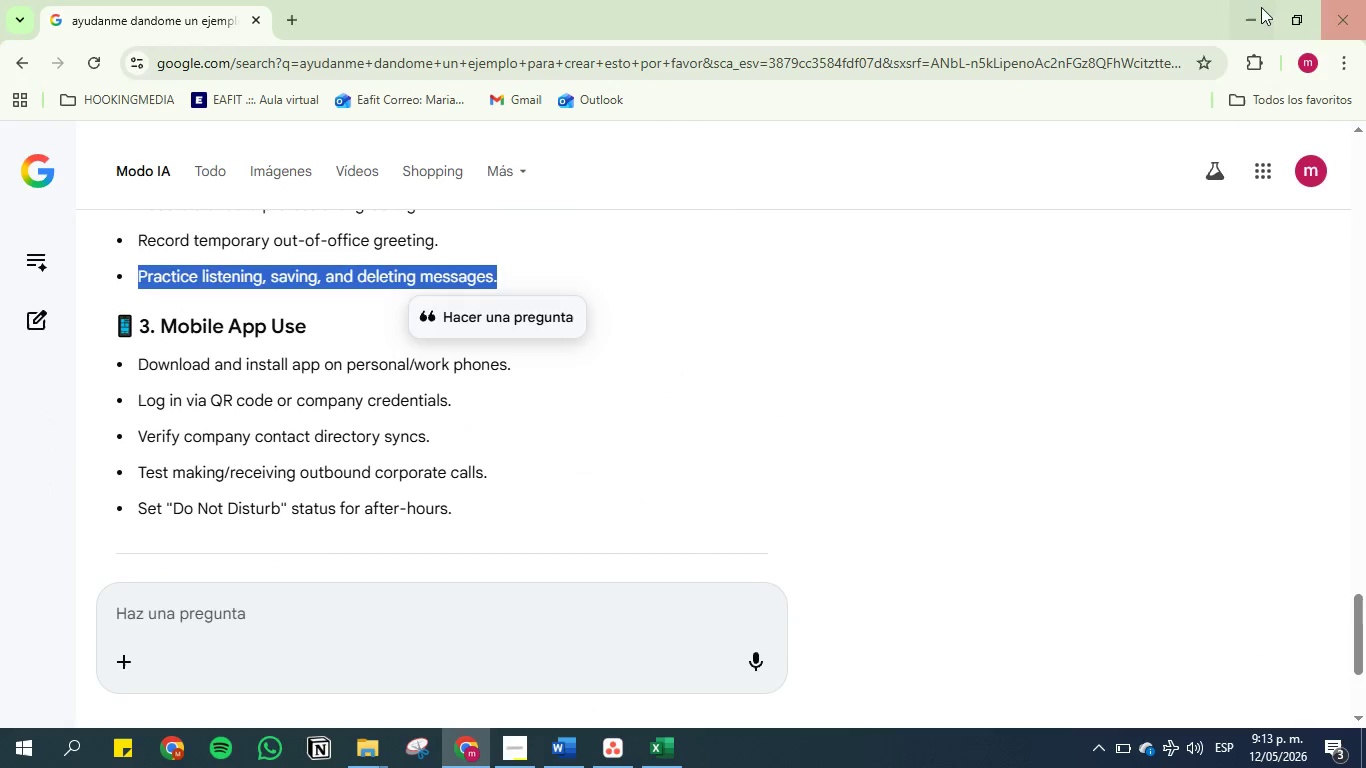 
left_click([1251, 3])
 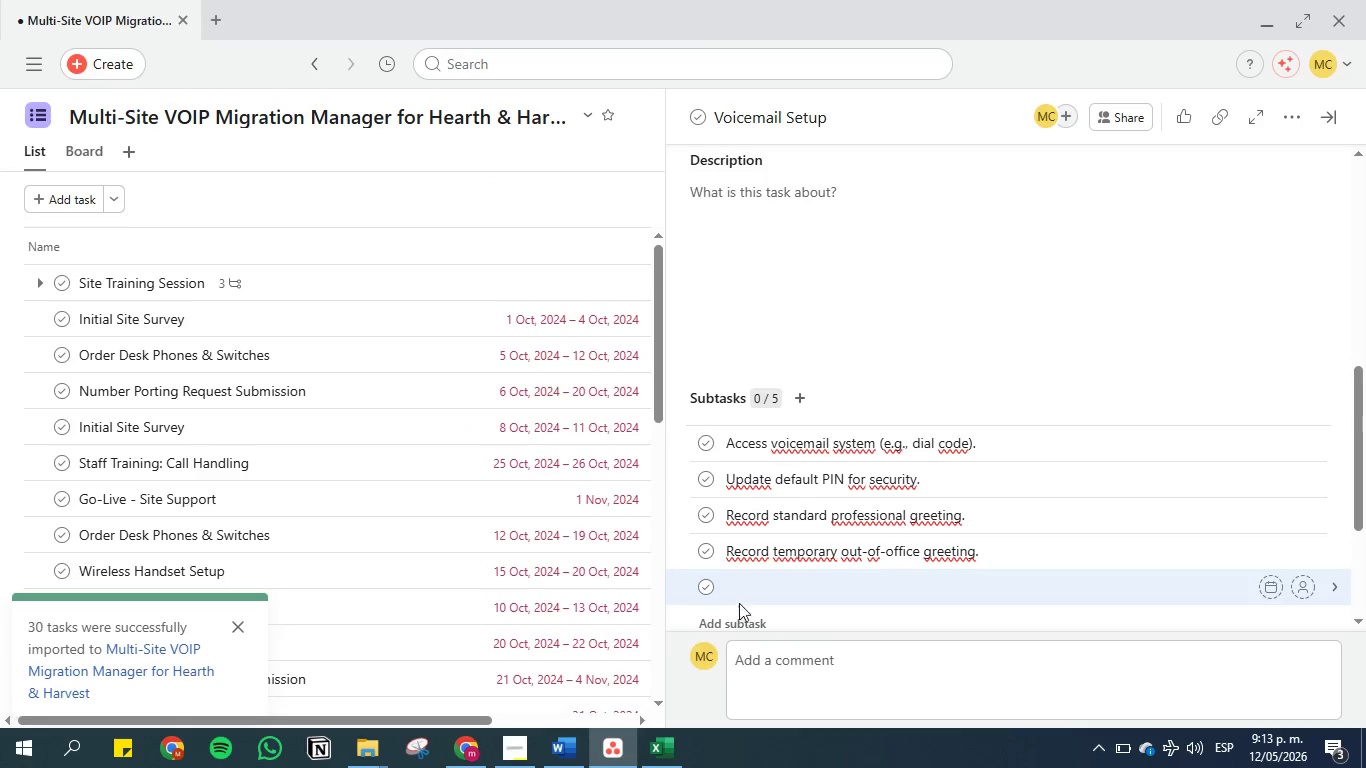 
left_click([740, 587])
 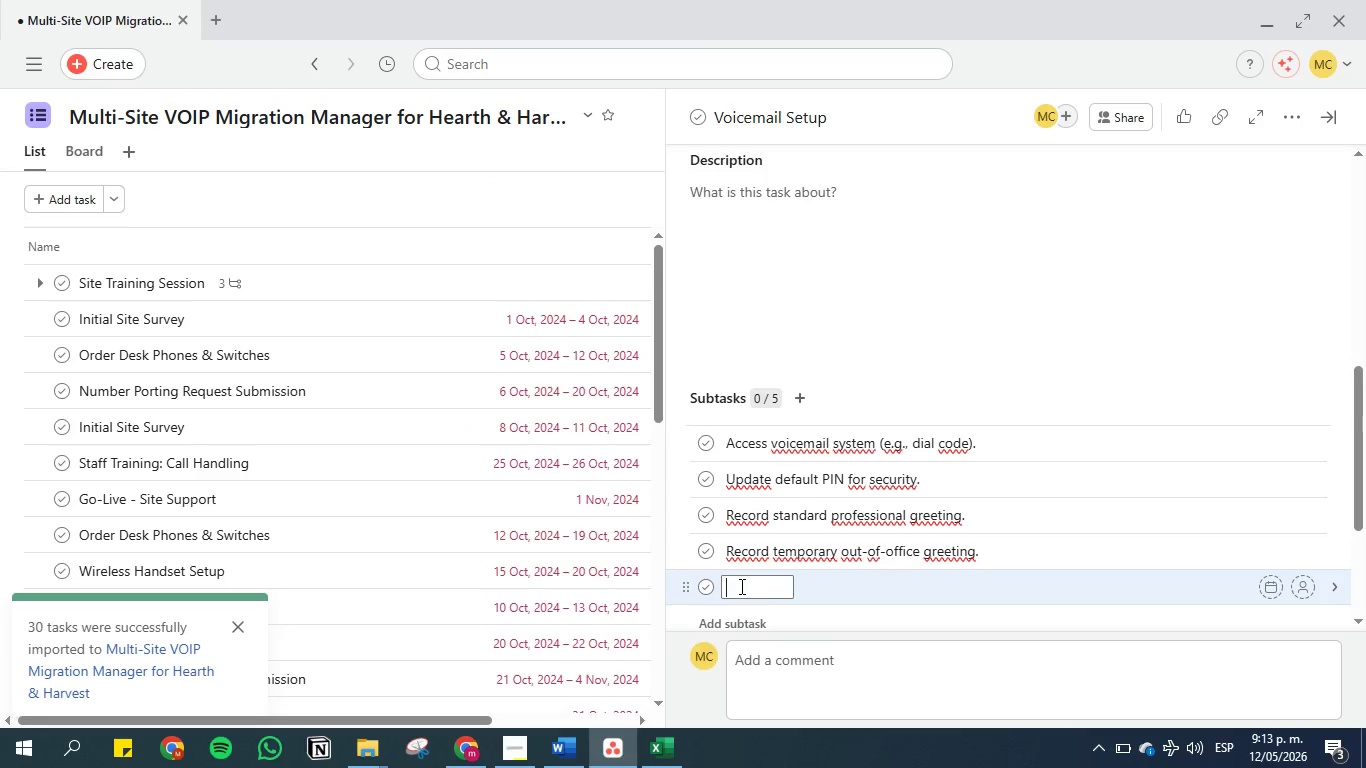 
key(Control+V)
 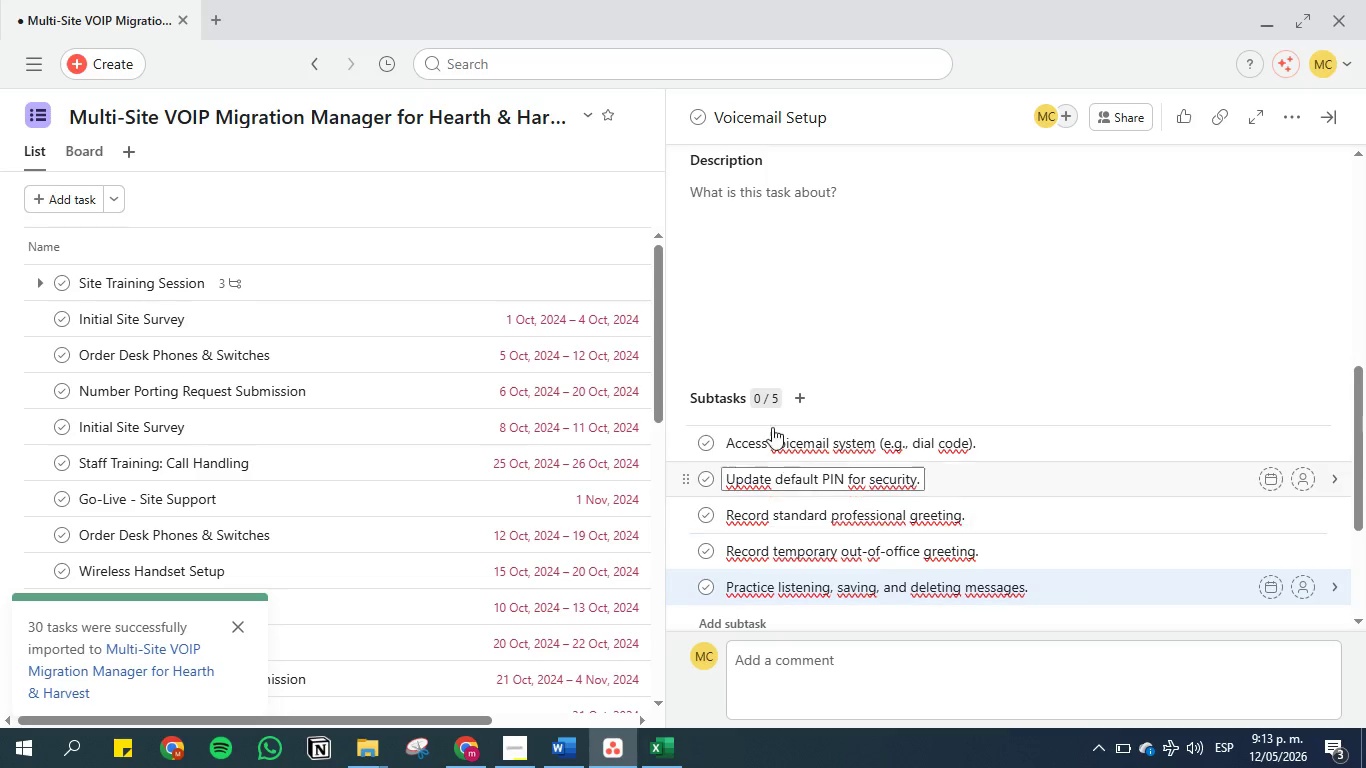 
left_click([756, 279])
 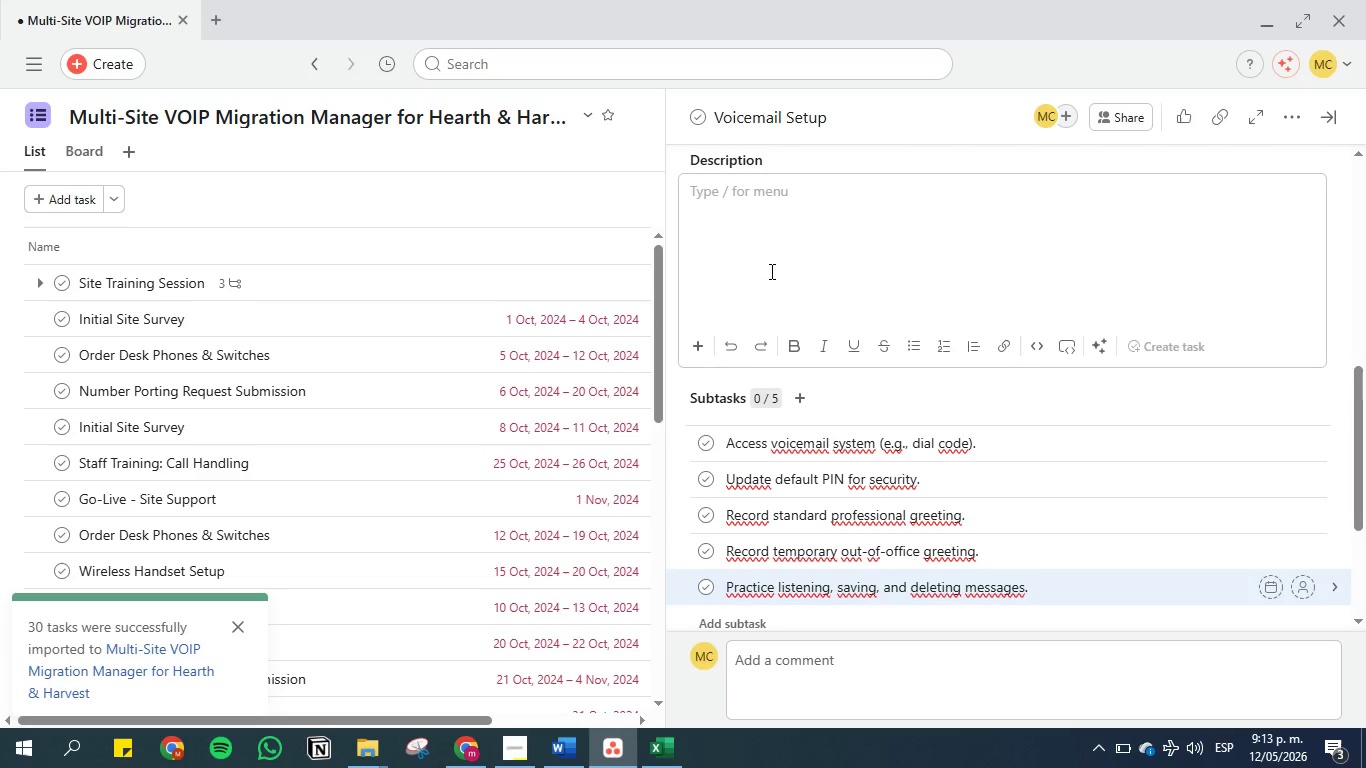 
scroll: coordinate [770, 271], scroll_direction: up, amount: 16.0
 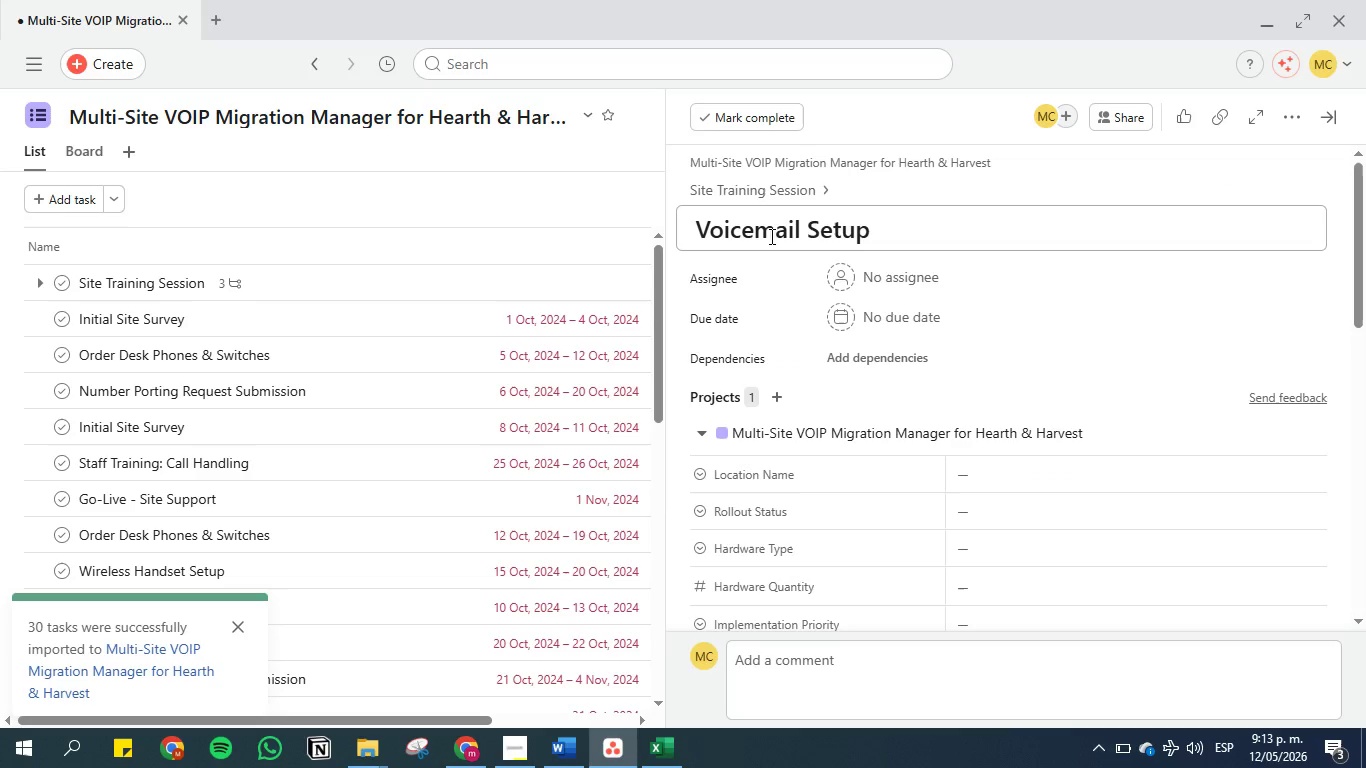 
double_click([770, 236])
 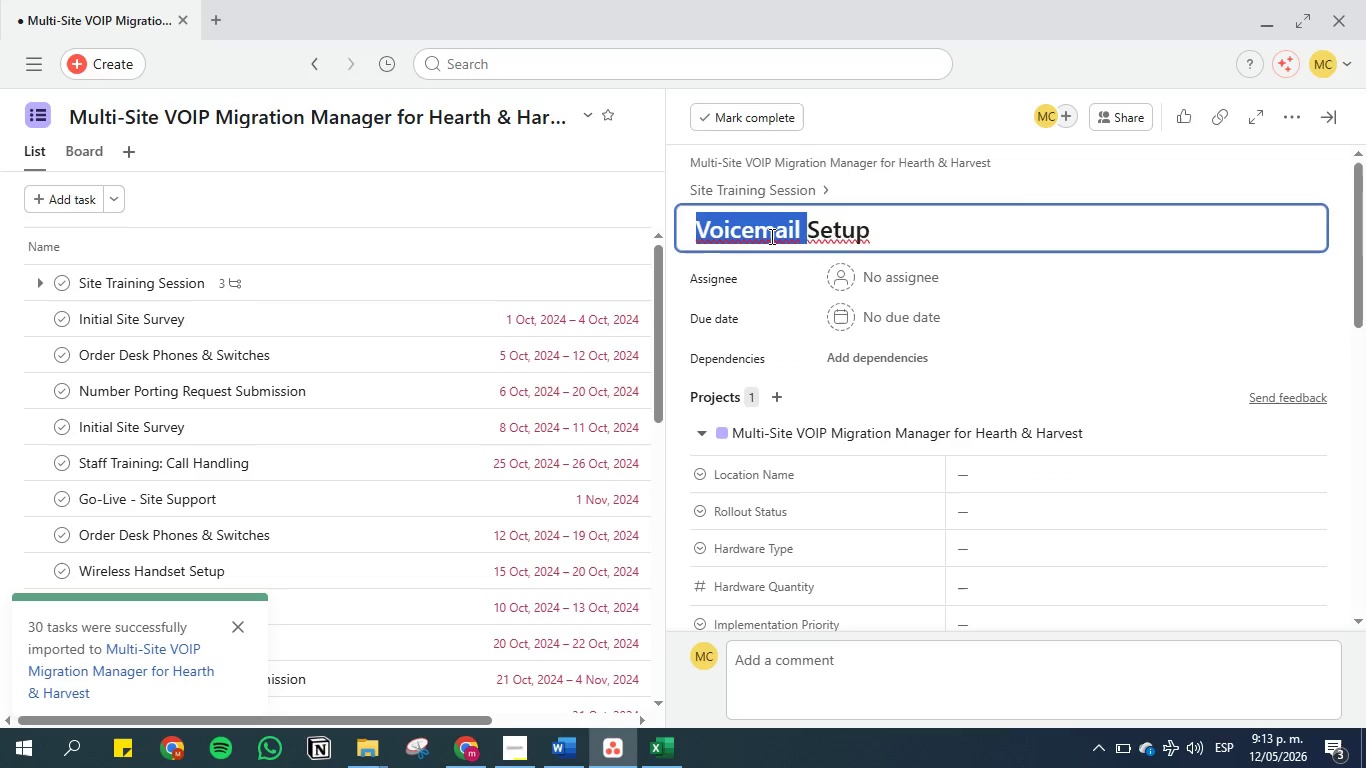 
triple_click([770, 236])
 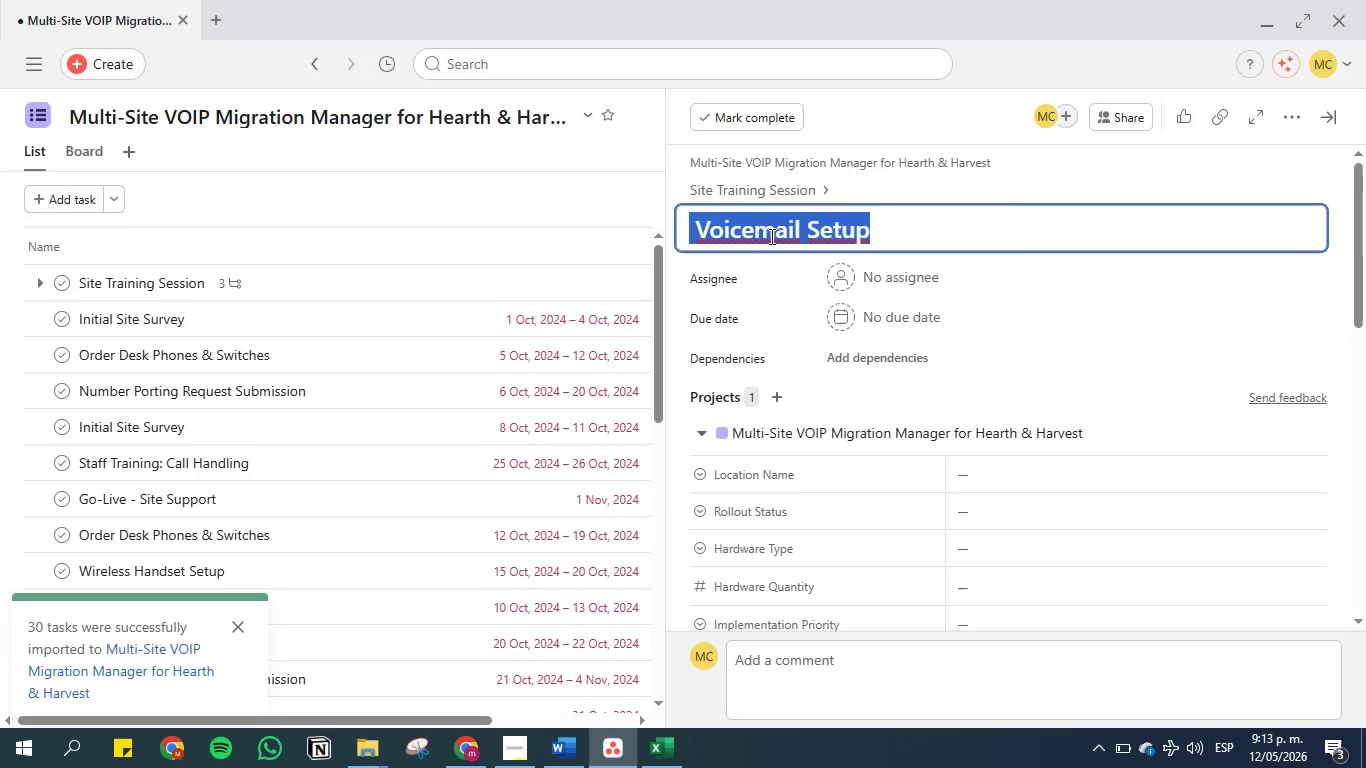 
key(Control+C)
 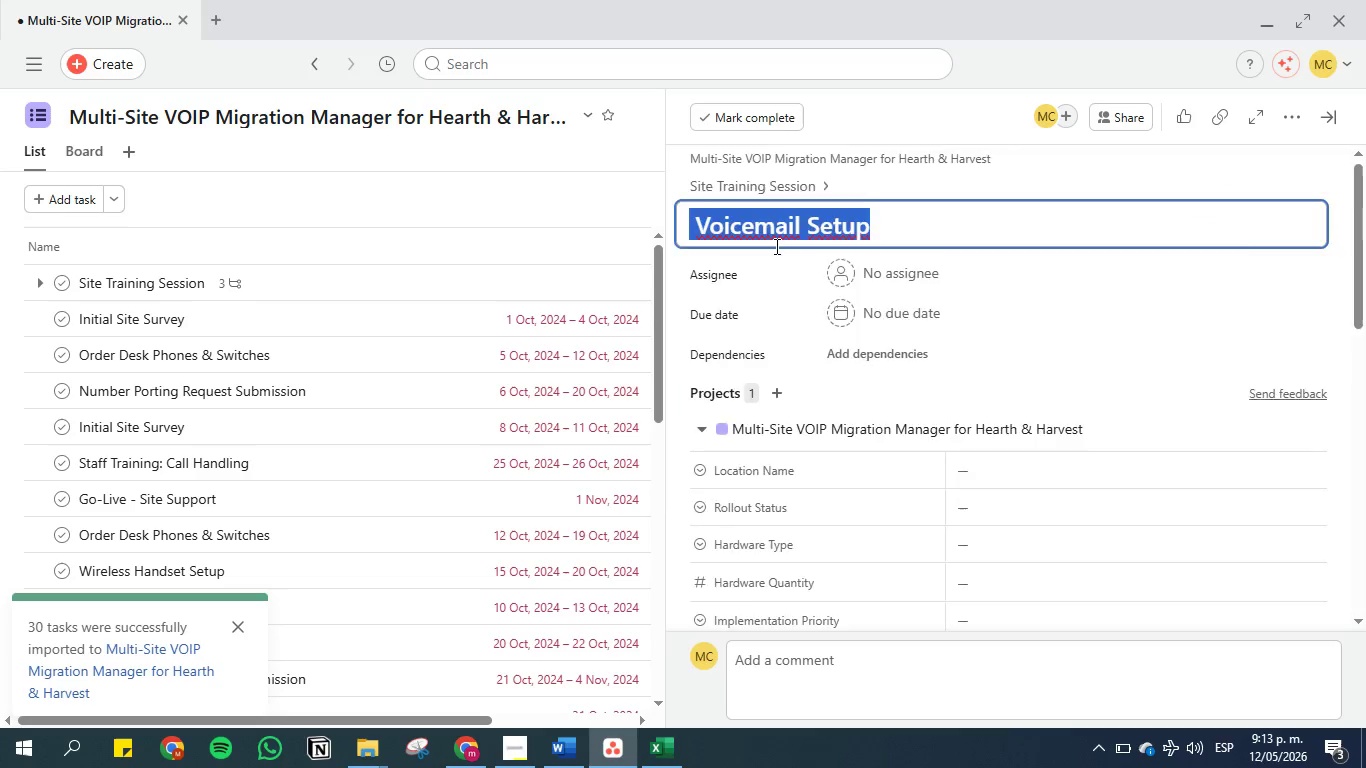 
scroll: coordinate [779, 244], scroll_direction: down, amount: 7.0
 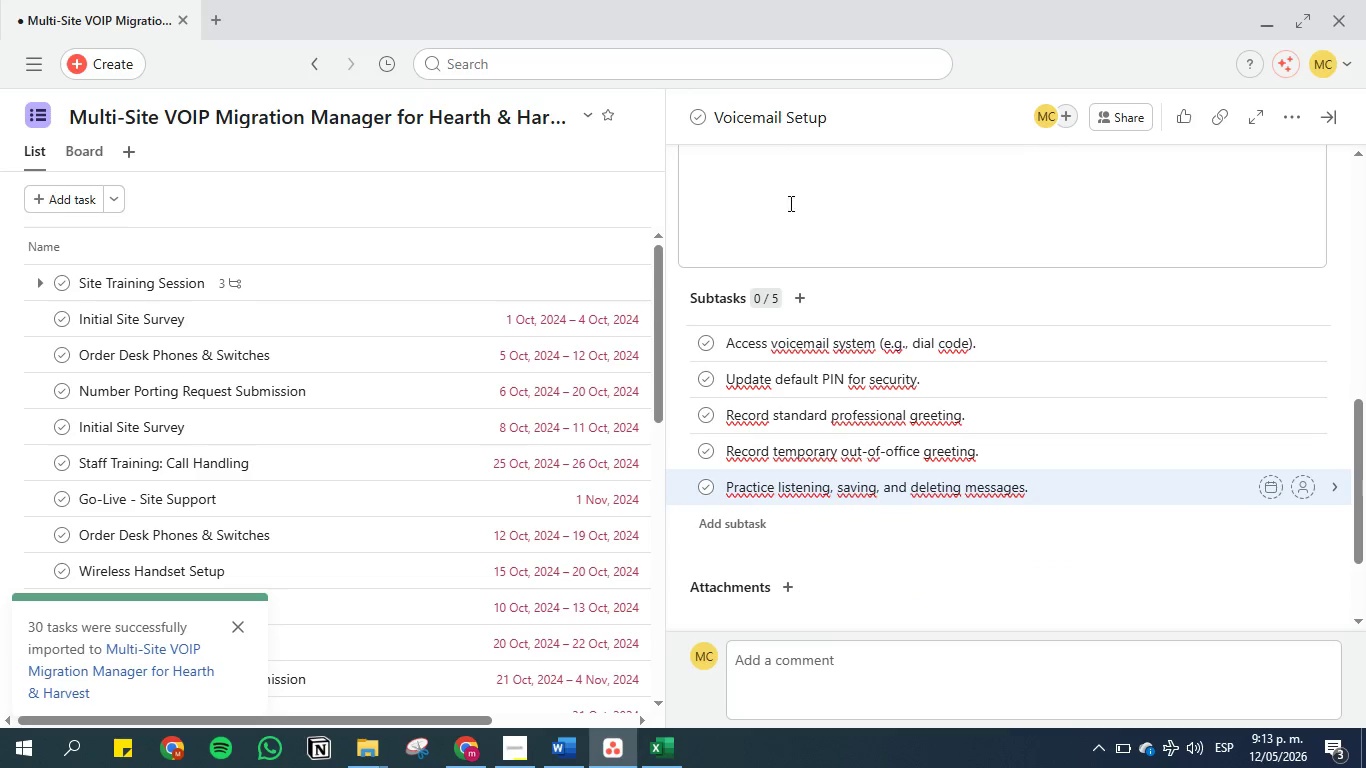 
left_click([802, 333])
 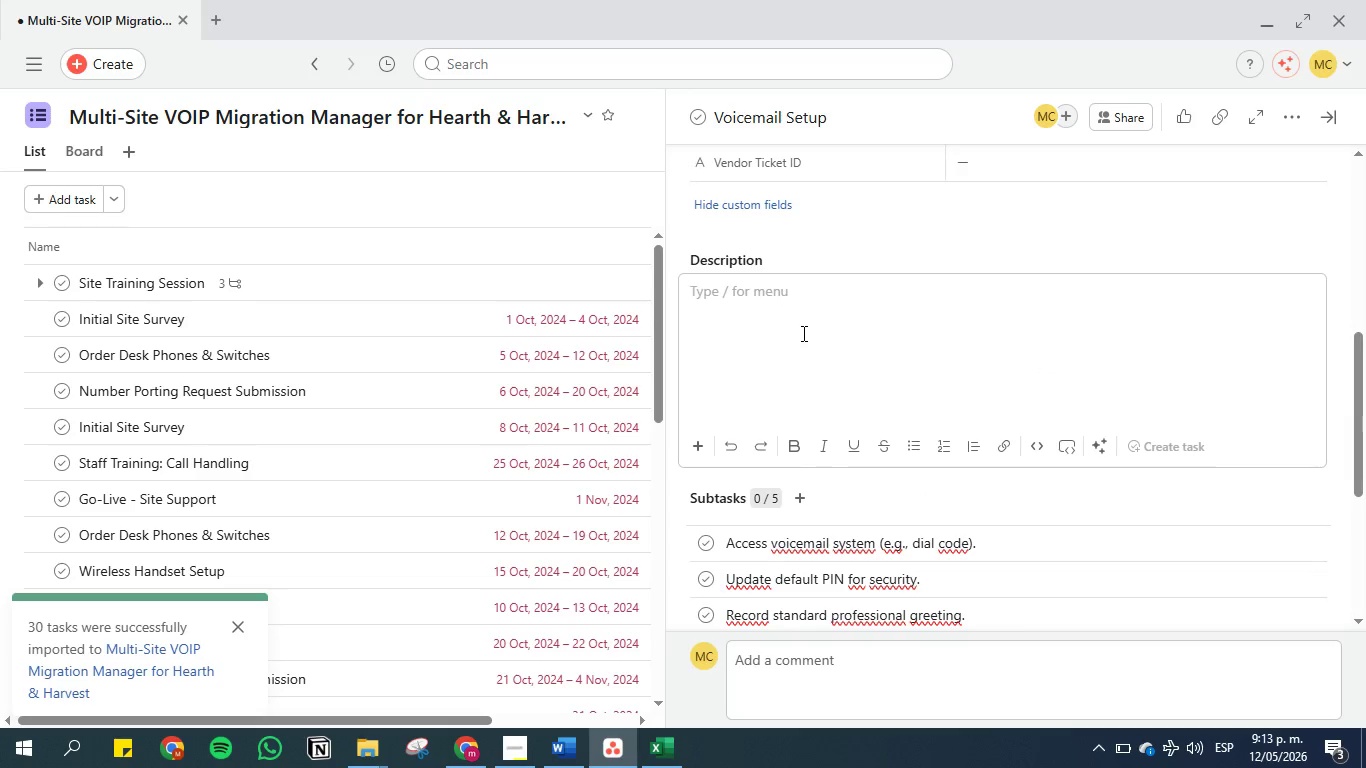 
scroll: coordinate [789, 204], scroll_direction: up, amount: 2.0
 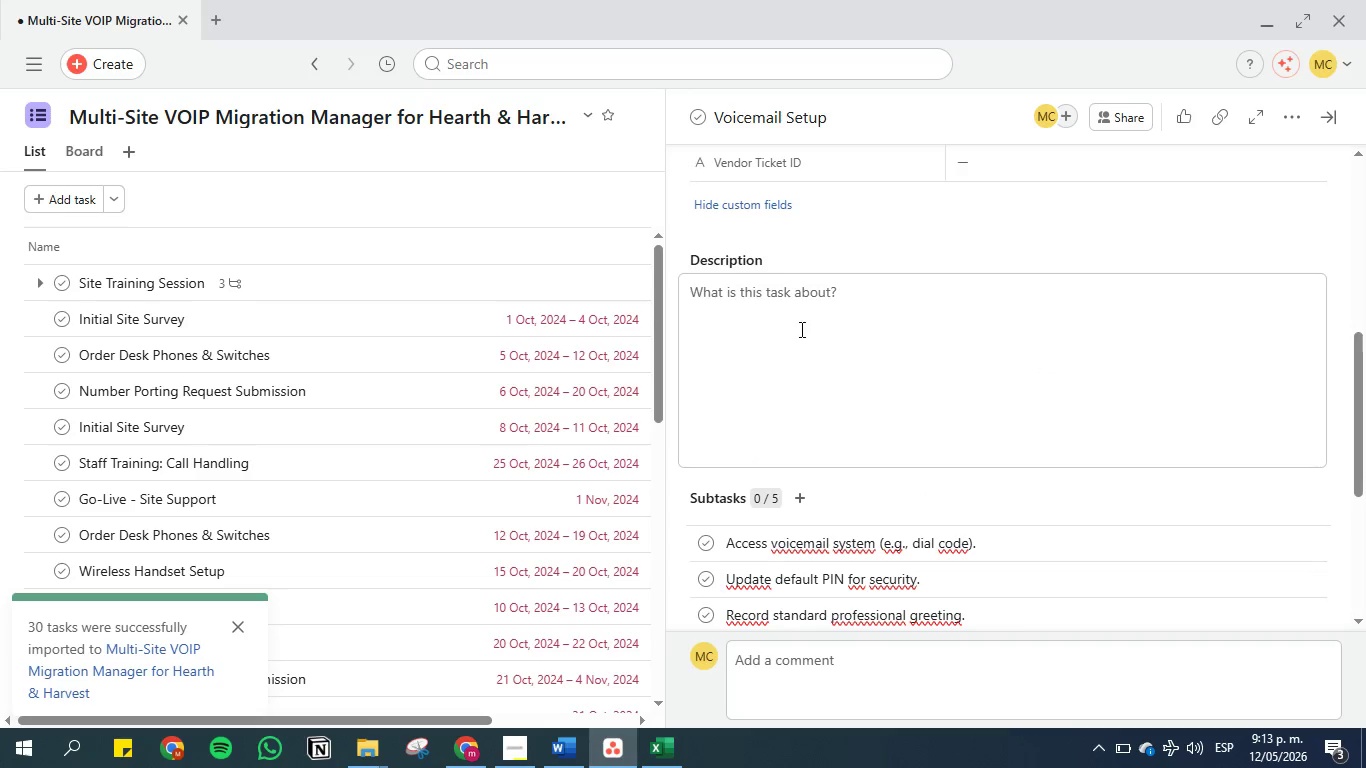 
type(Checkist for )
 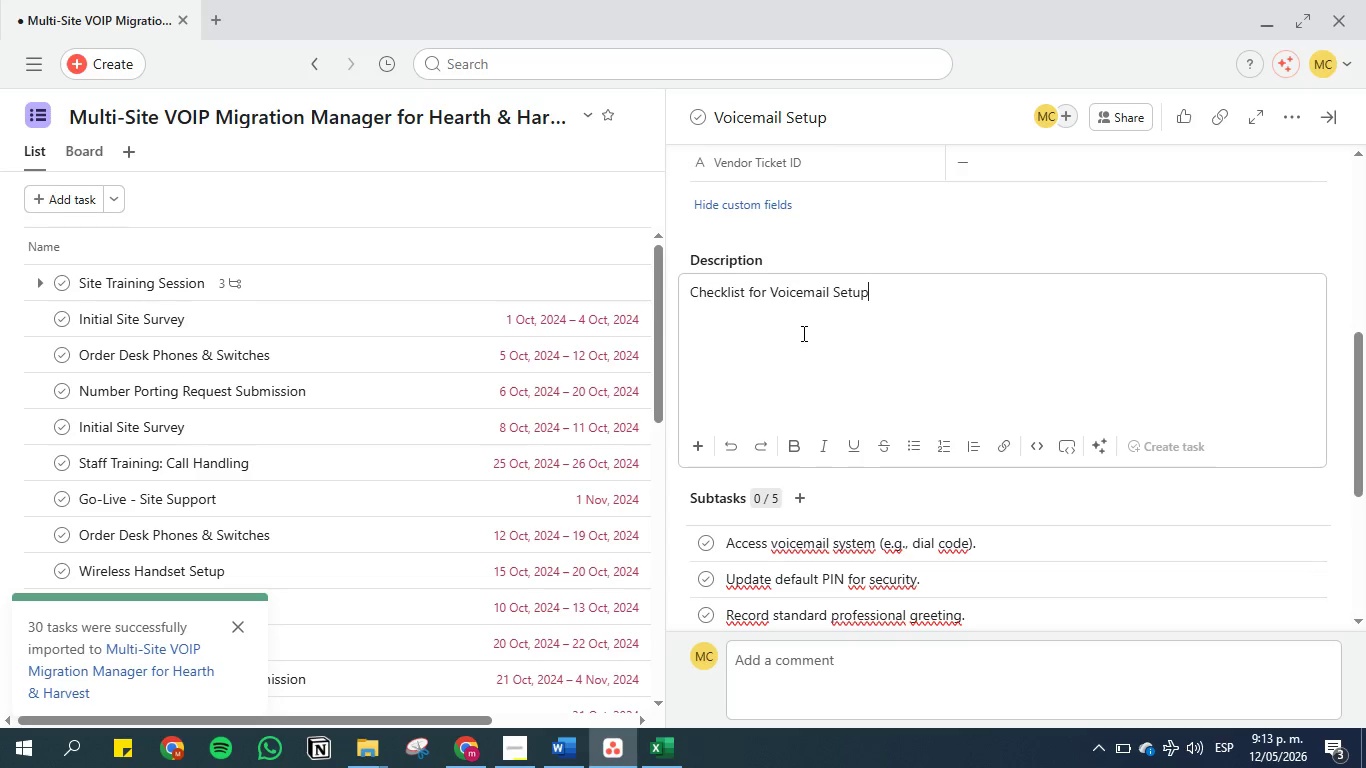 
hold_key(key=L, duration=0.34)
 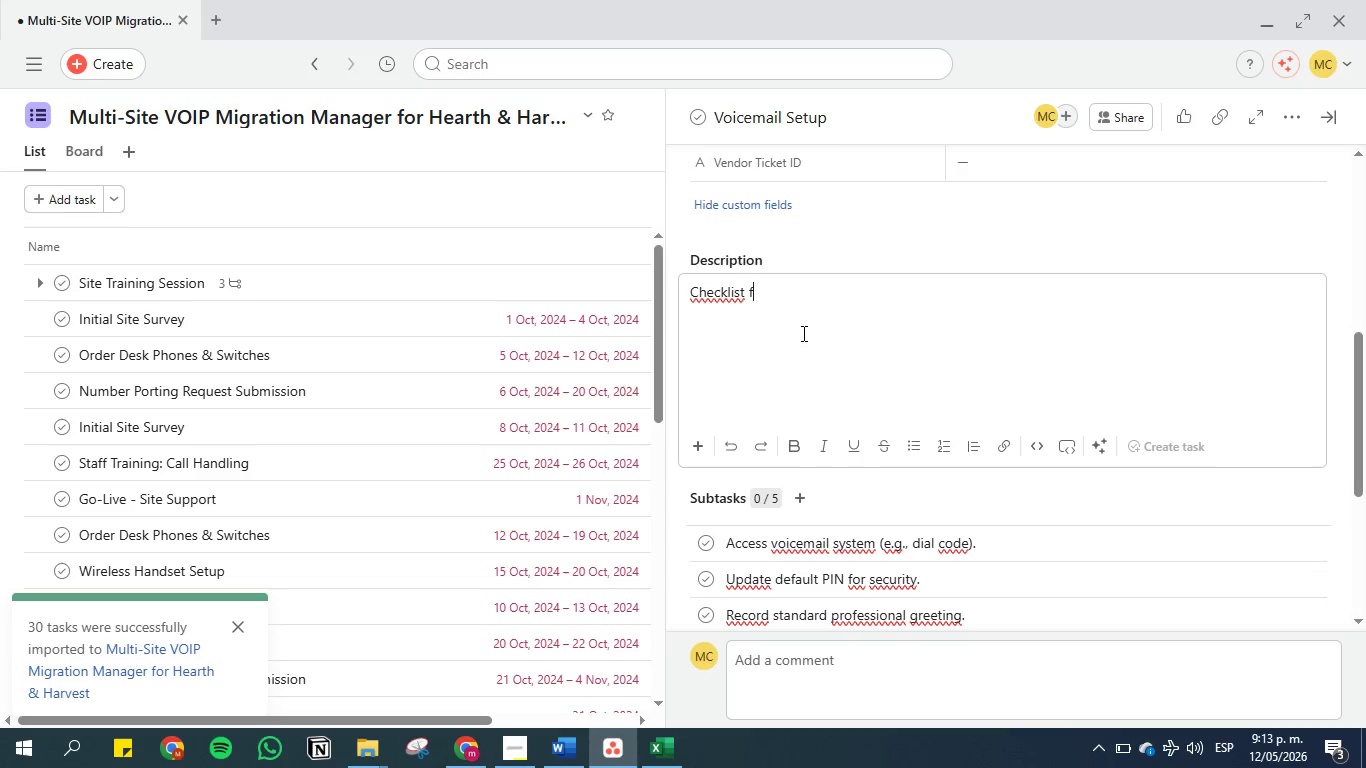 
key(Control+V)
 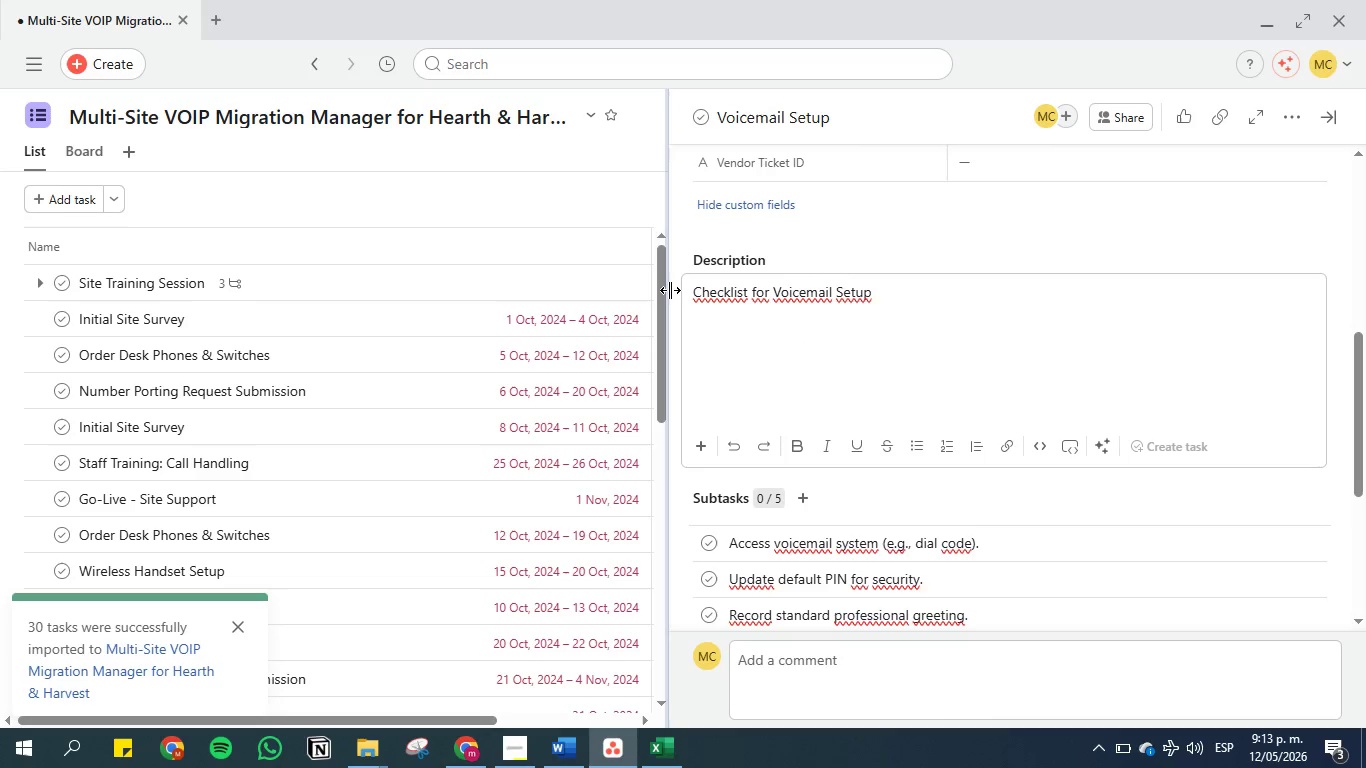 
left_click([675, 290])
 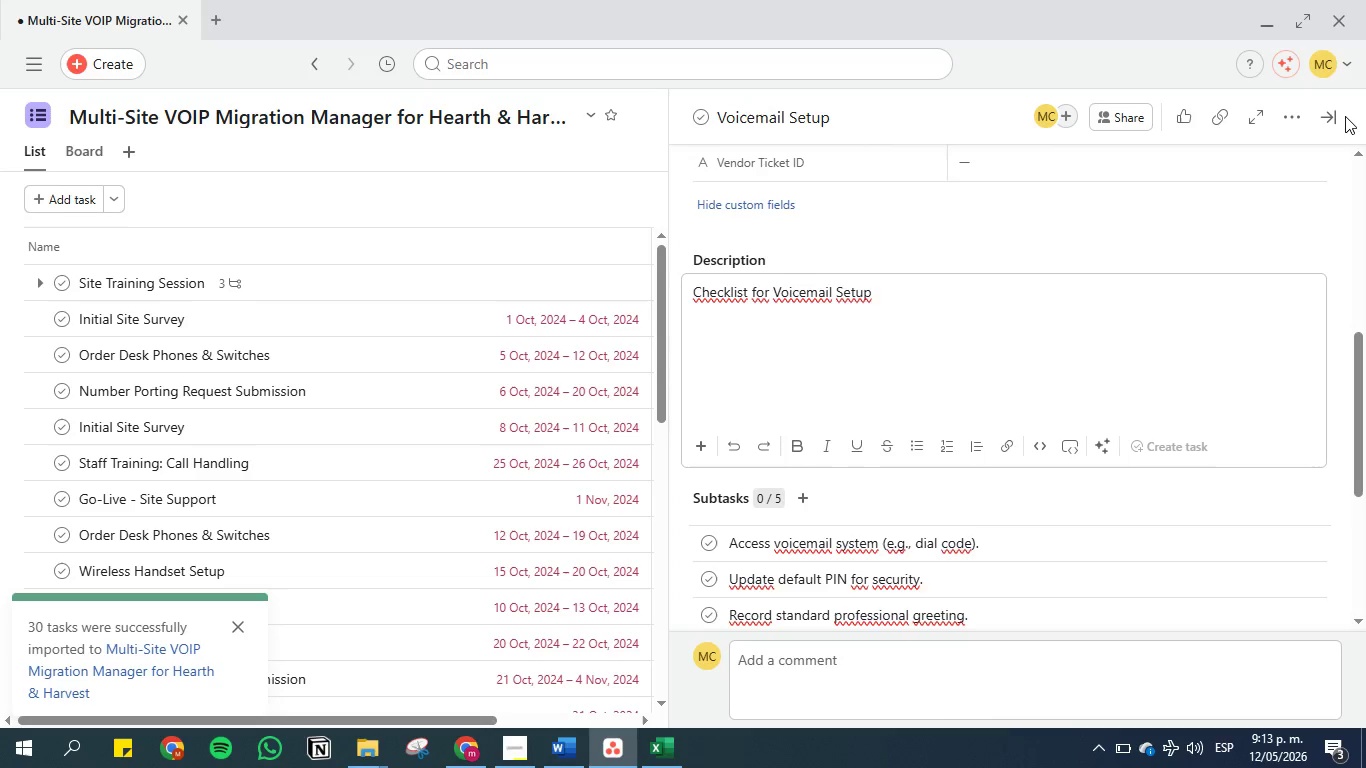 
left_click([1344, 115])
 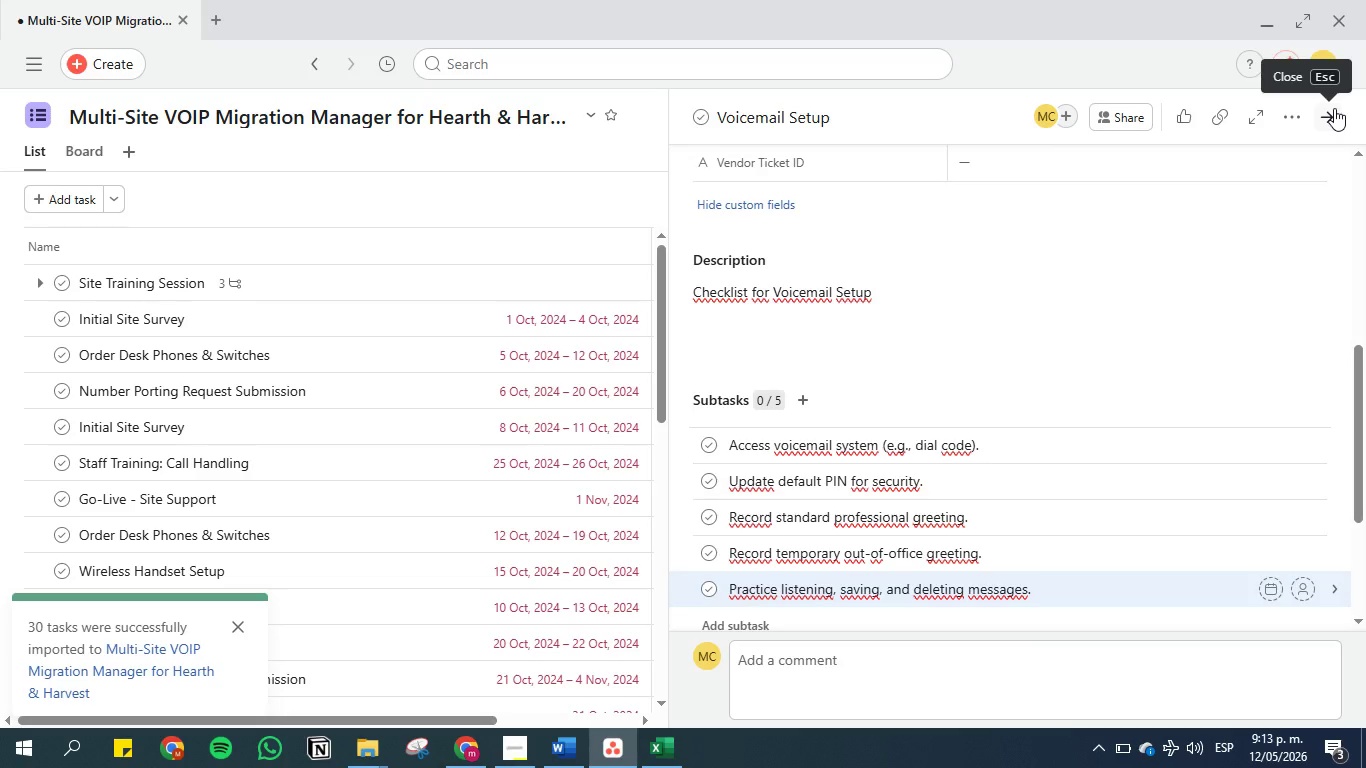 
left_click([1334, 108])
 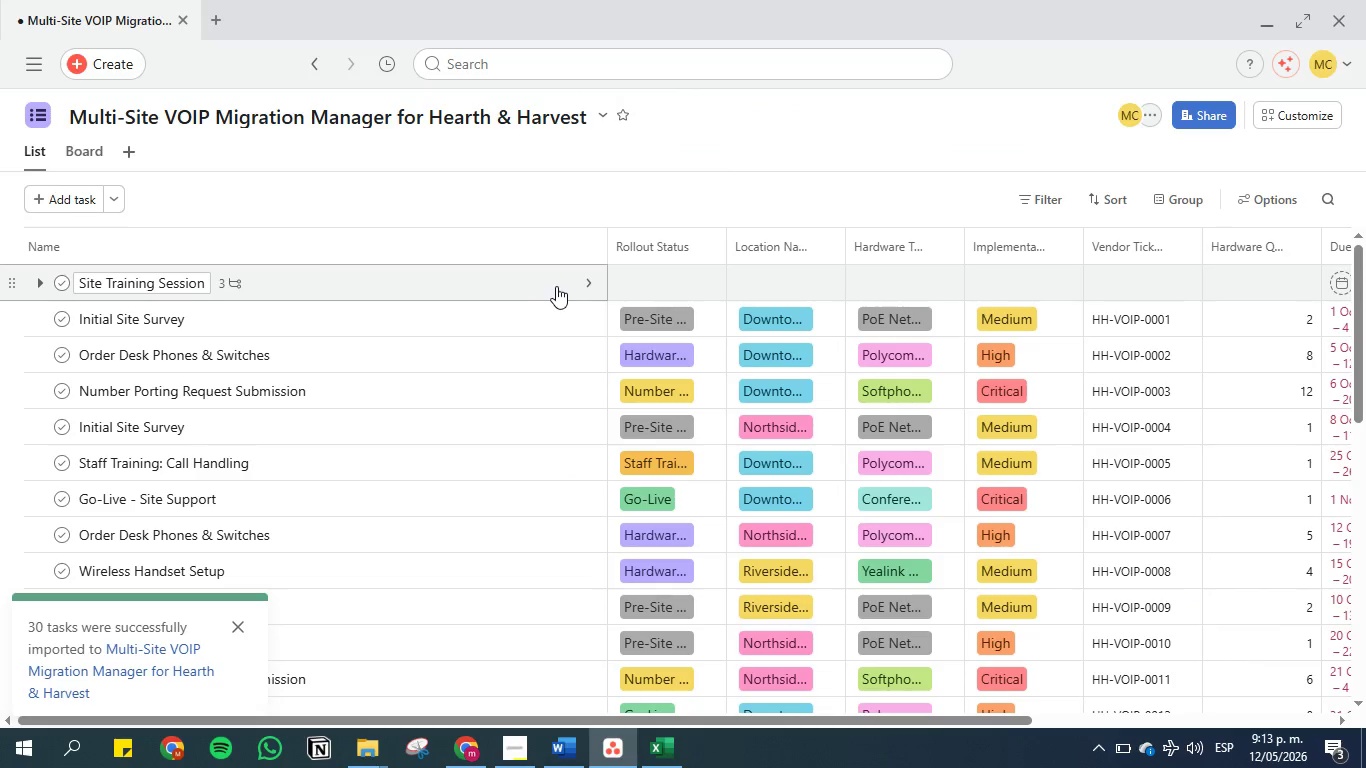 
left_click([577, 289])
 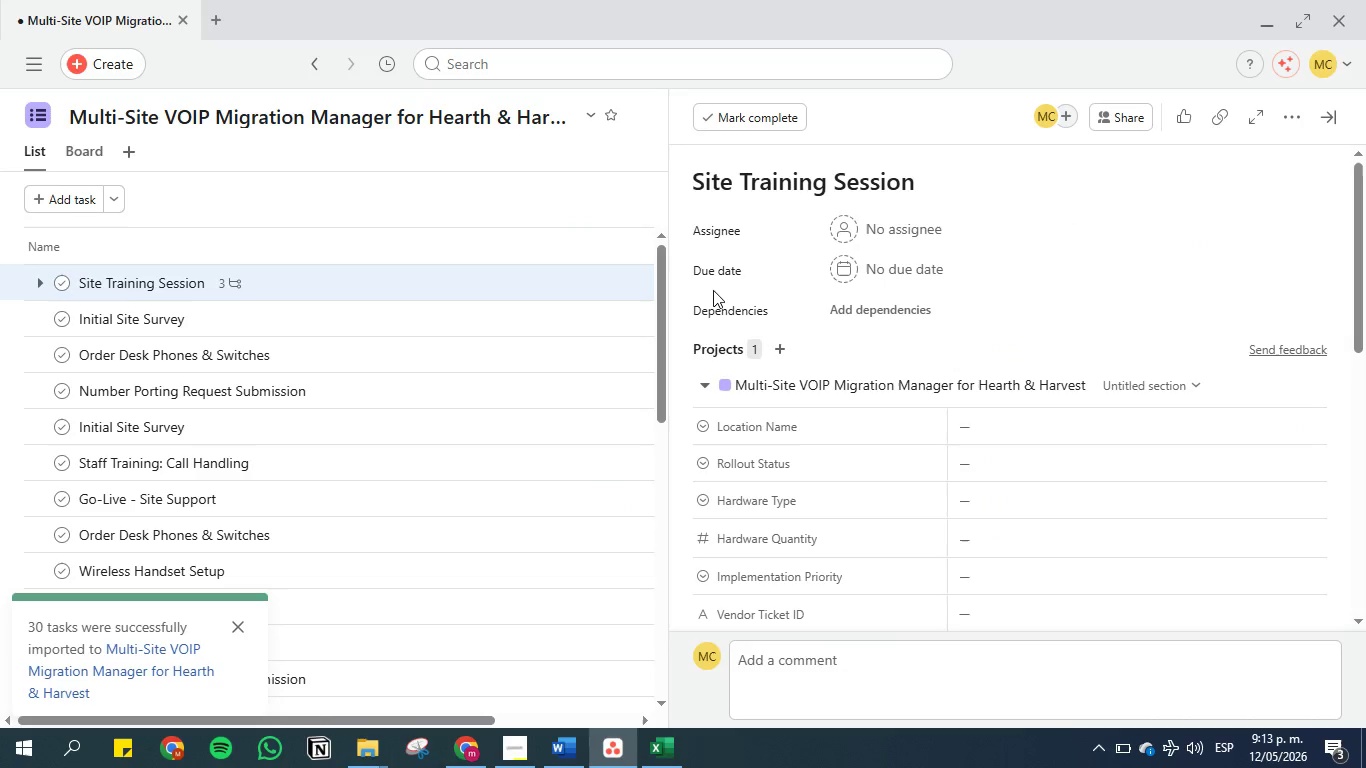 
scroll: coordinate [770, 359], scroll_direction: down, amount: 6.0
 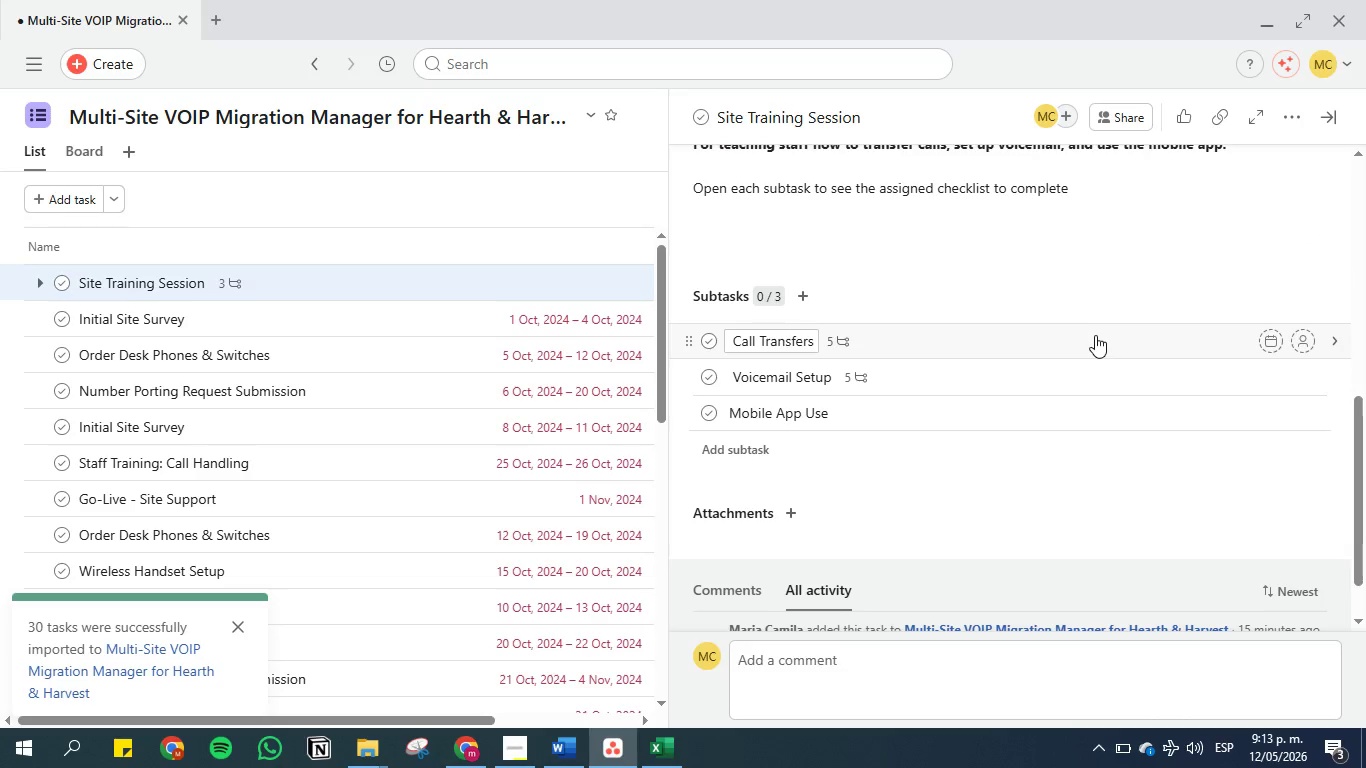 
left_click([1095, 335])
 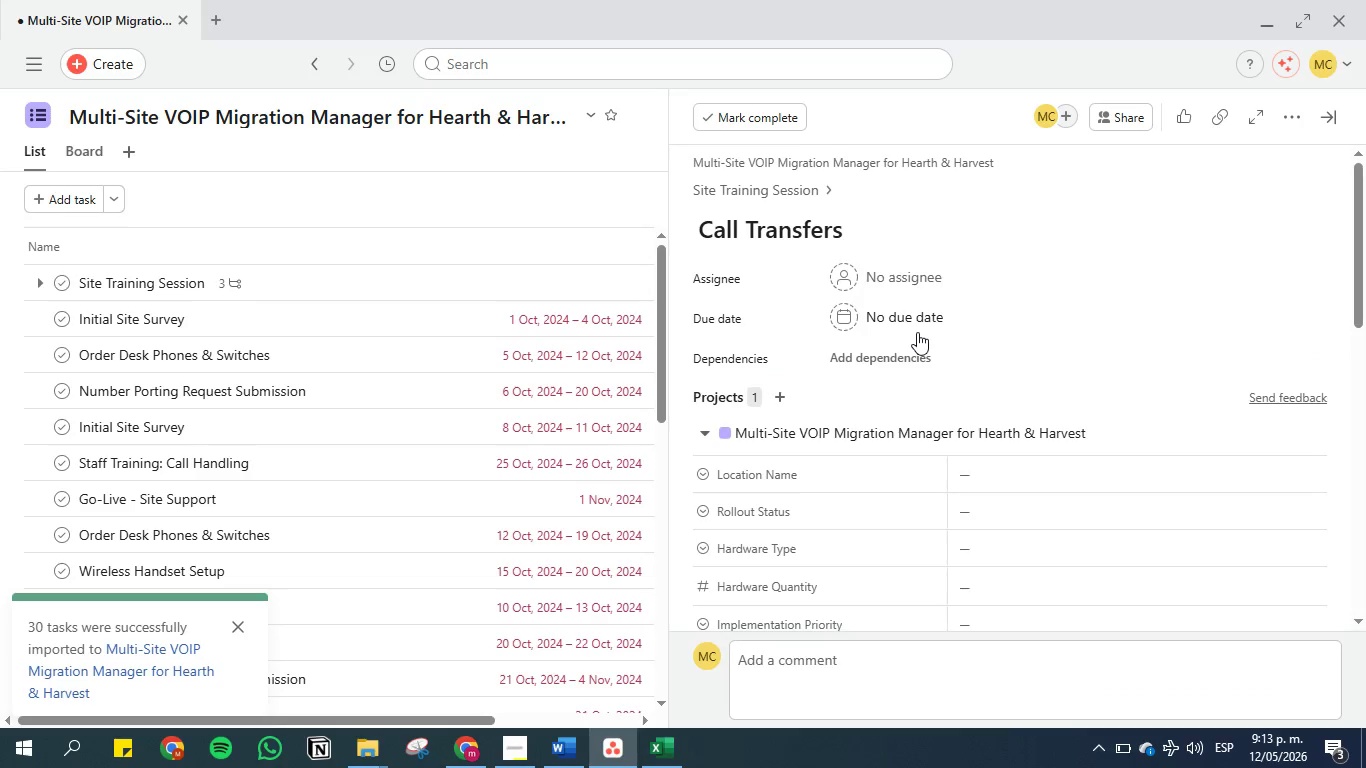 
scroll: coordinate [914, 333], scroll_direction: down, amount: 5.0
 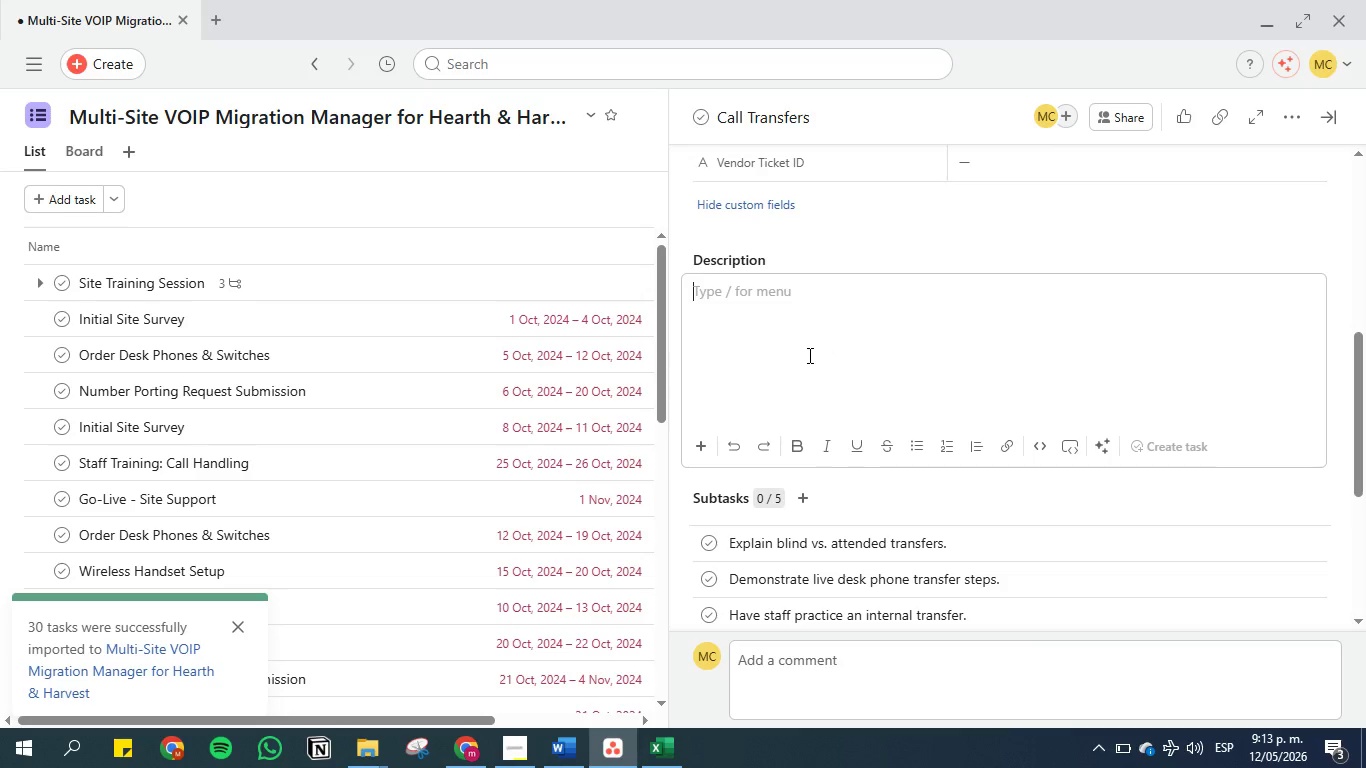 
type(Check l)
key(Backspace)
key(Backspace)
type(list for Call transfers)
 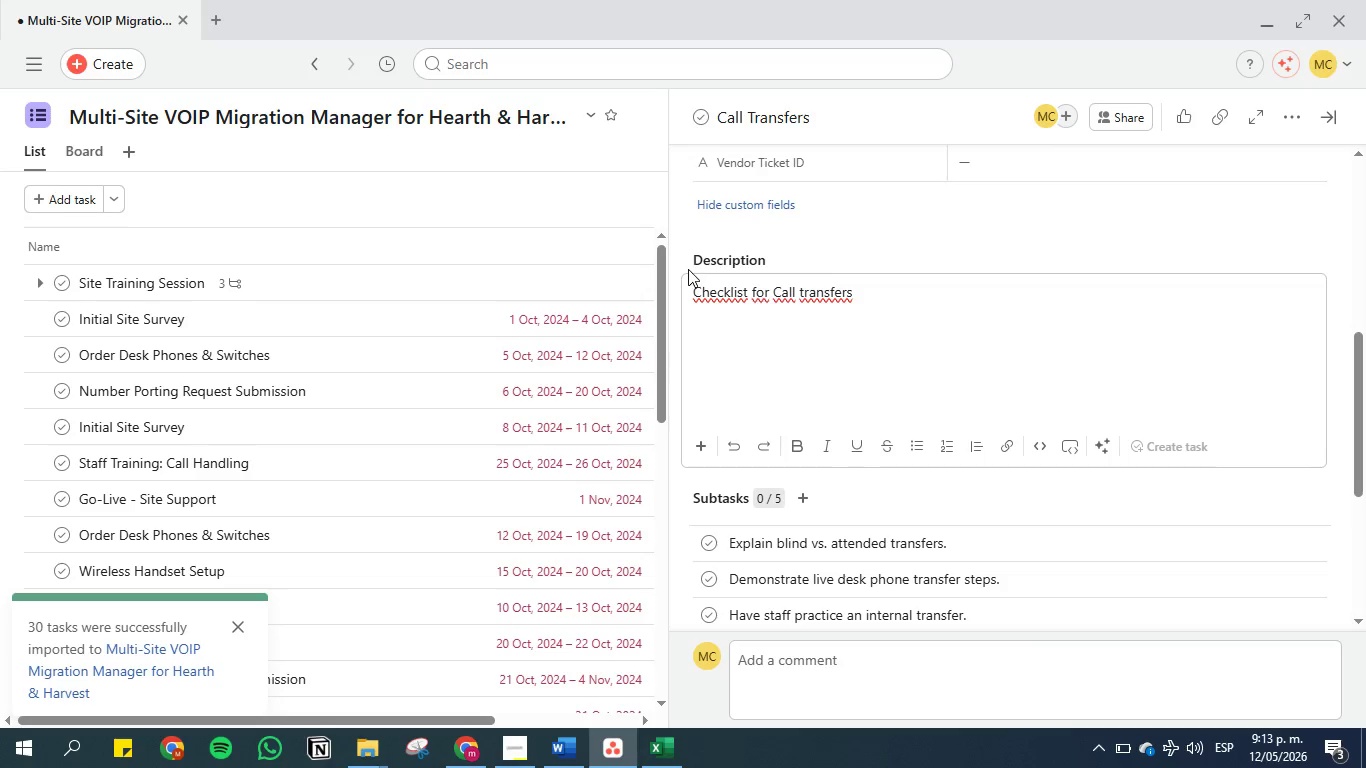 
left_click([678, 251])
 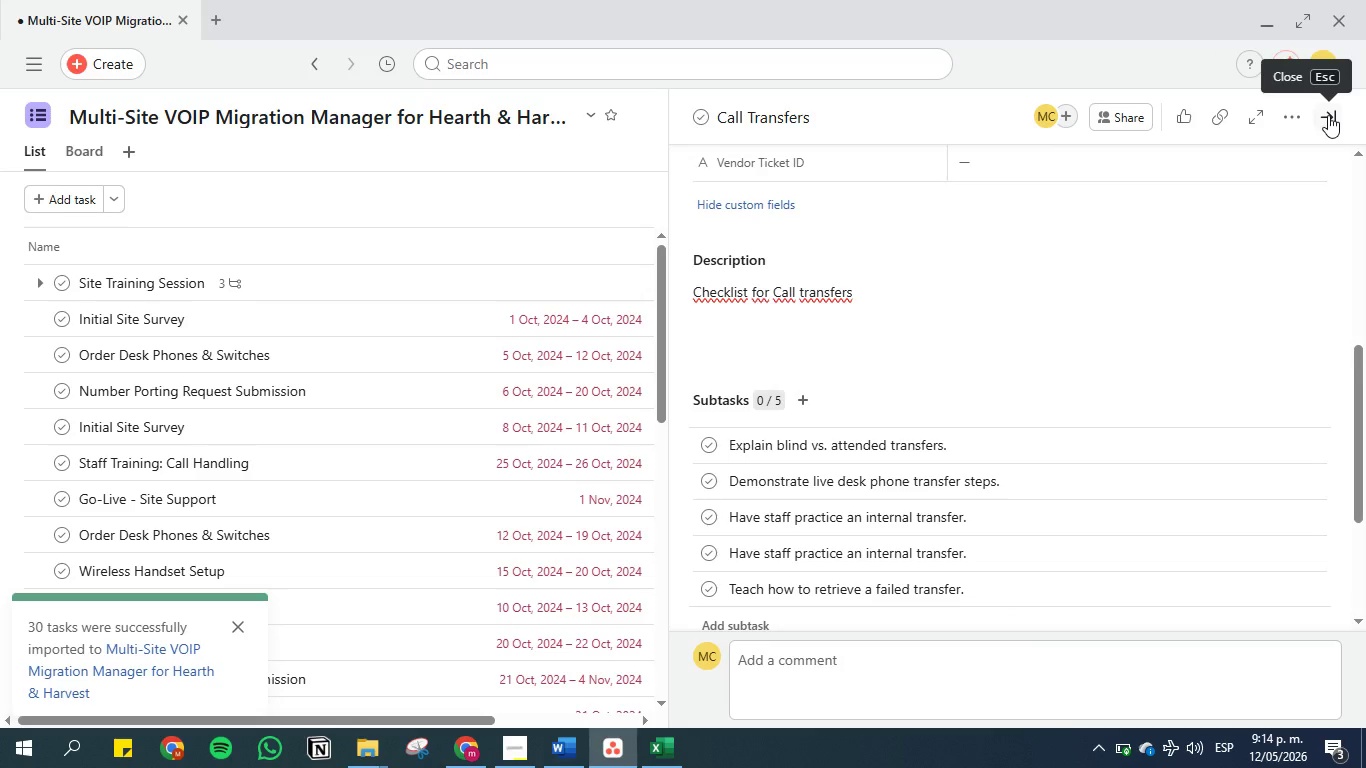 
wait(7.23)
 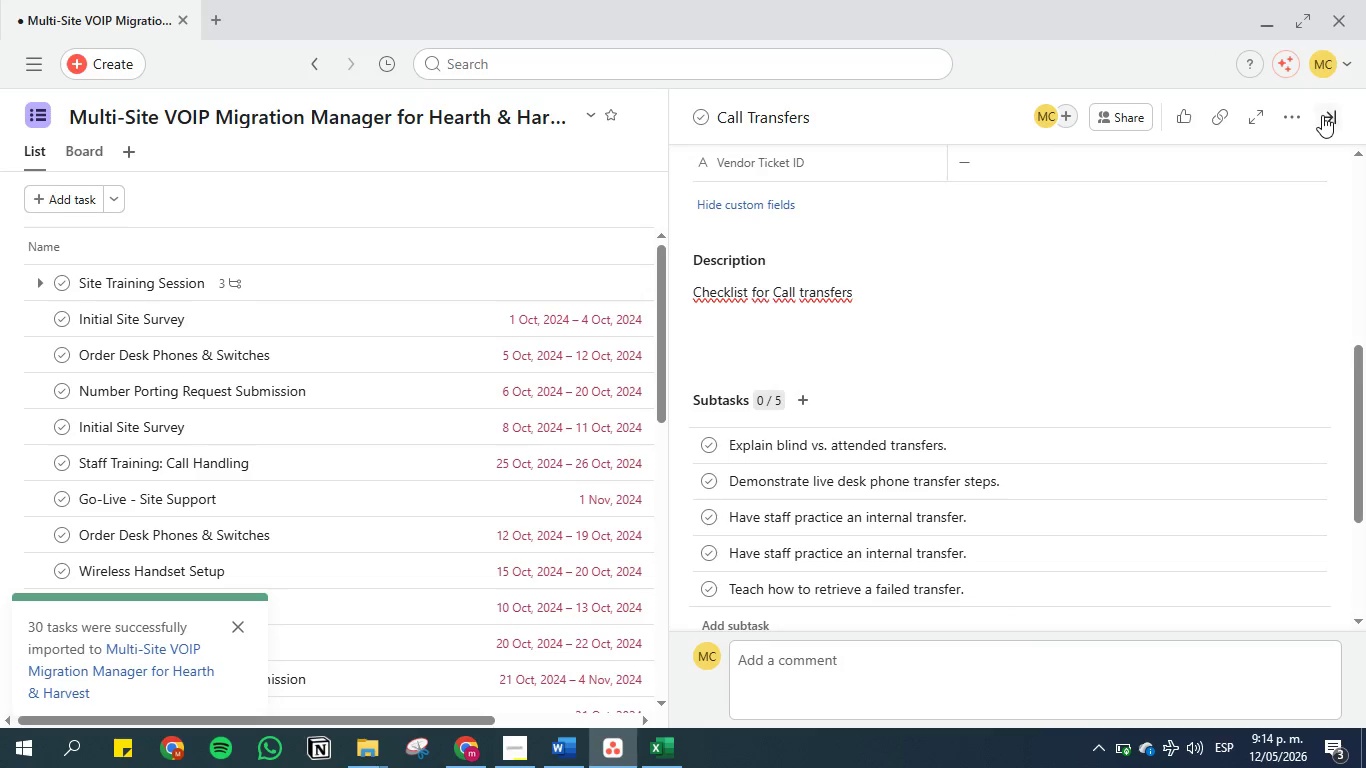 
left_click([1328, 115])
 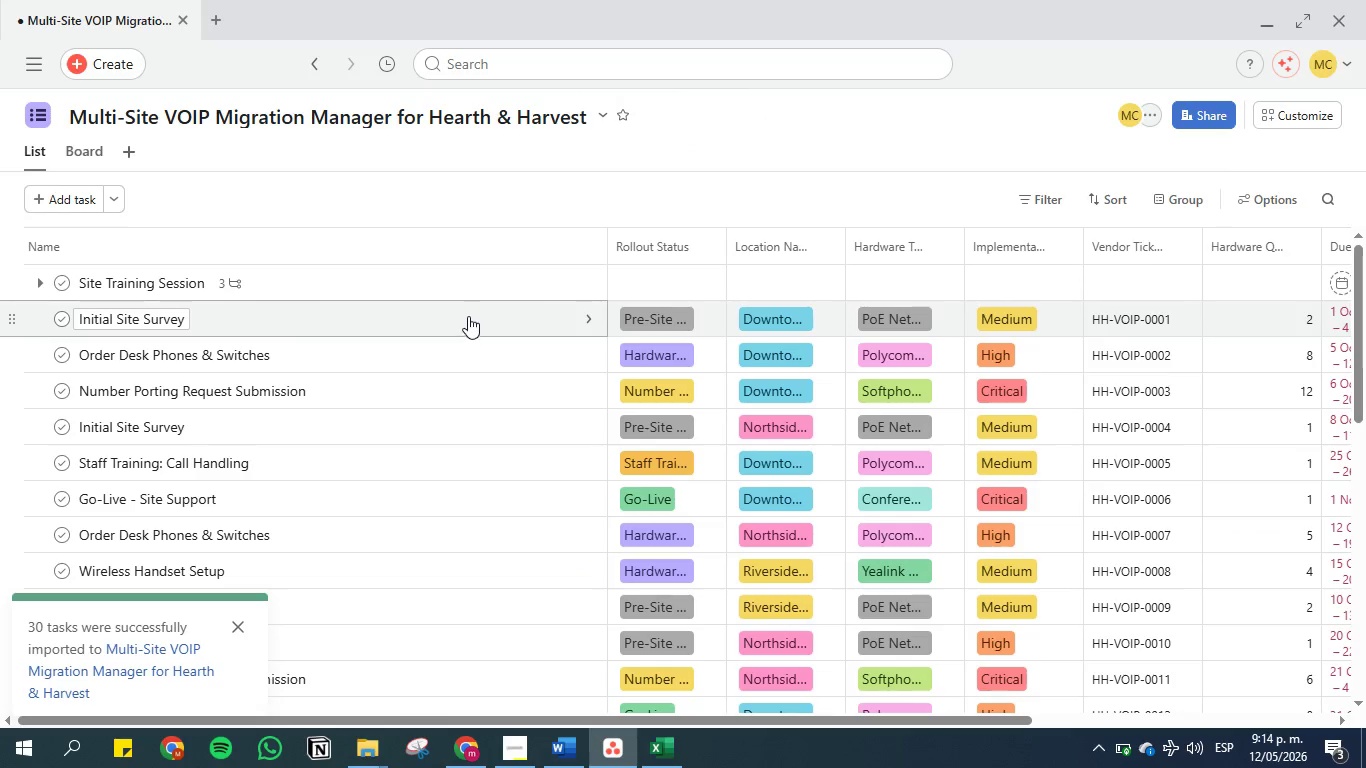 
left_click([584, 286])
 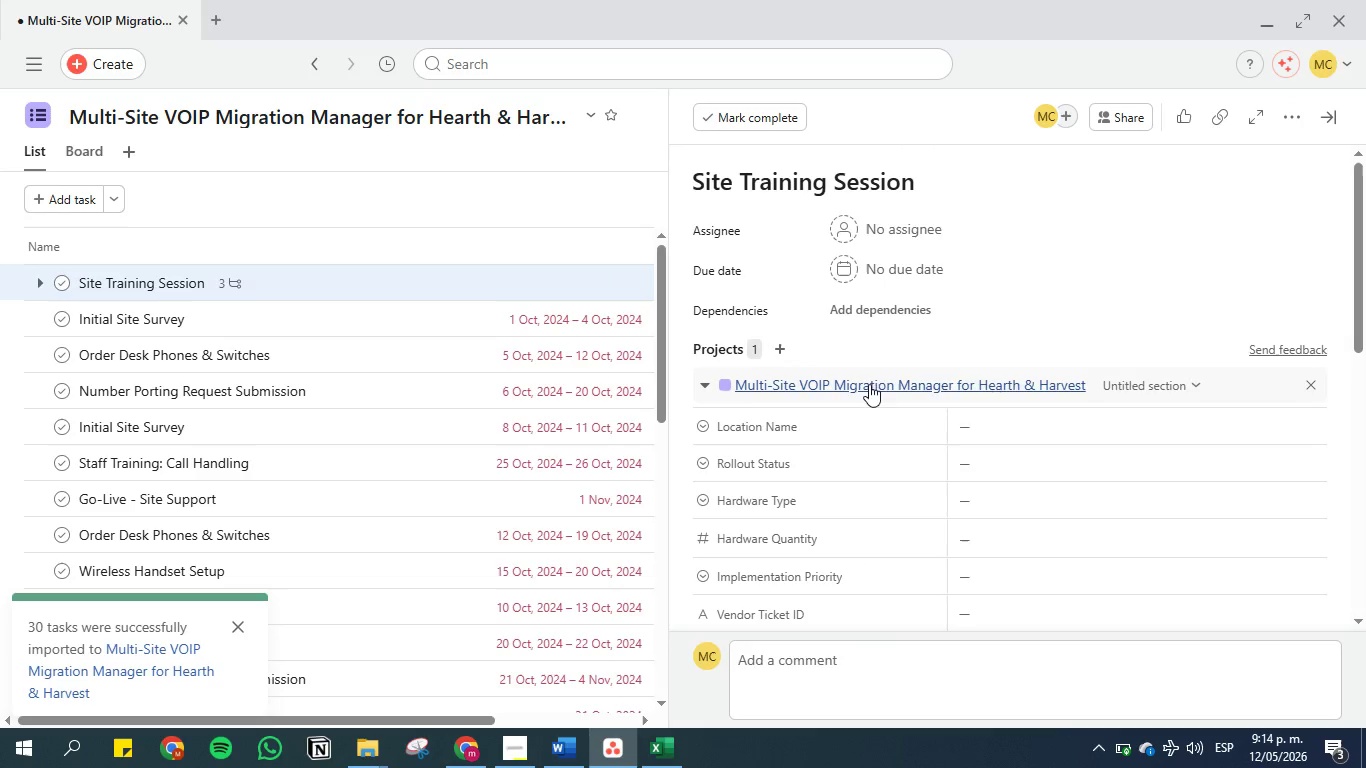 
scroll: coordinate [836, 396], scroll_direction: down, amount: 6.0
 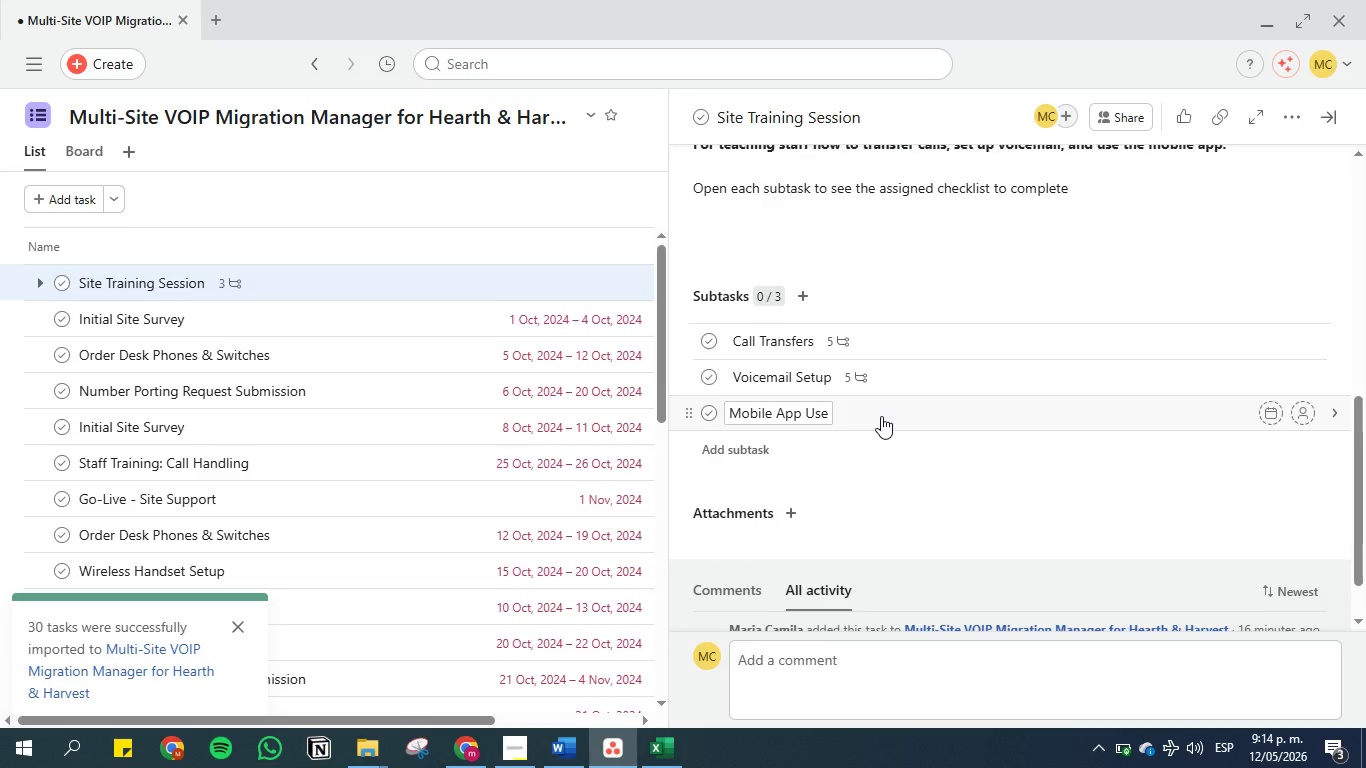 
left_click([881, 416])
 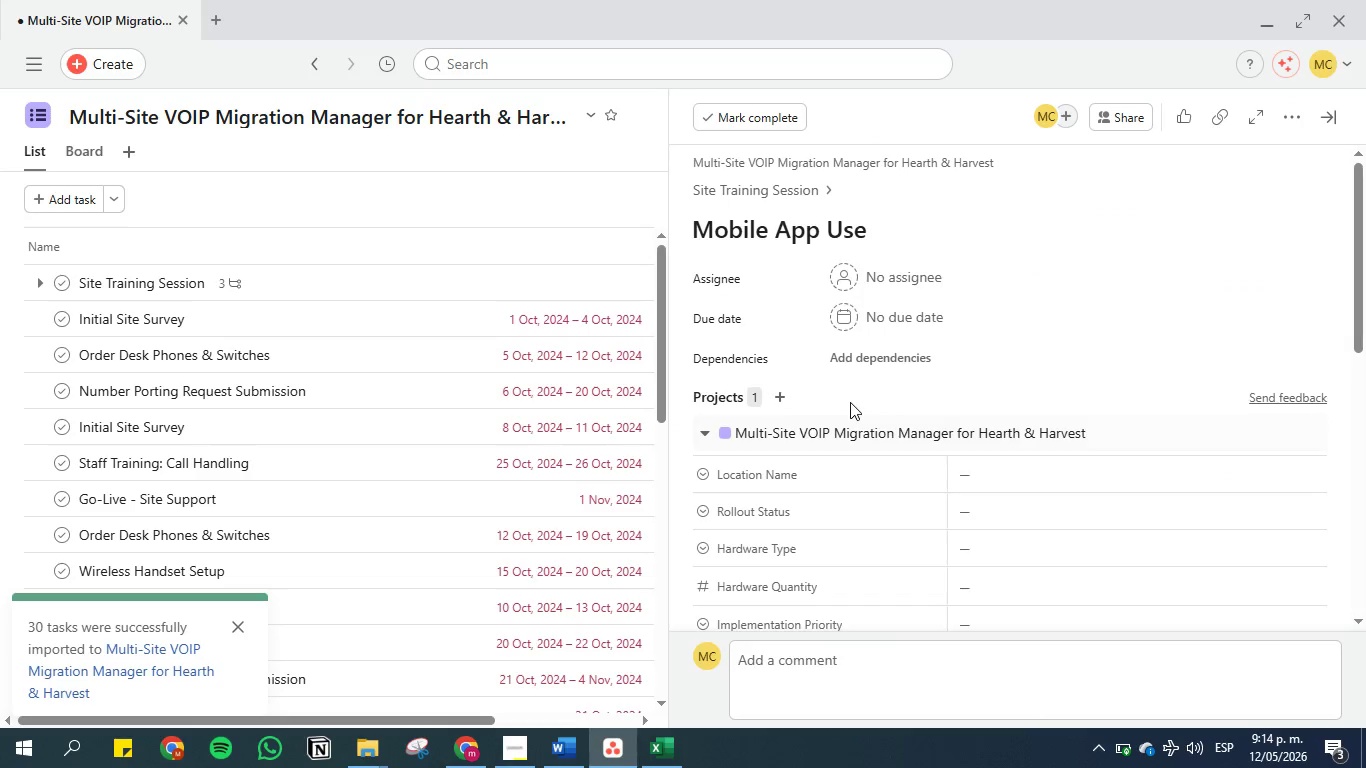 
scroll: coordinate [813, 470], scroll_direction: down, amount: 4.0
 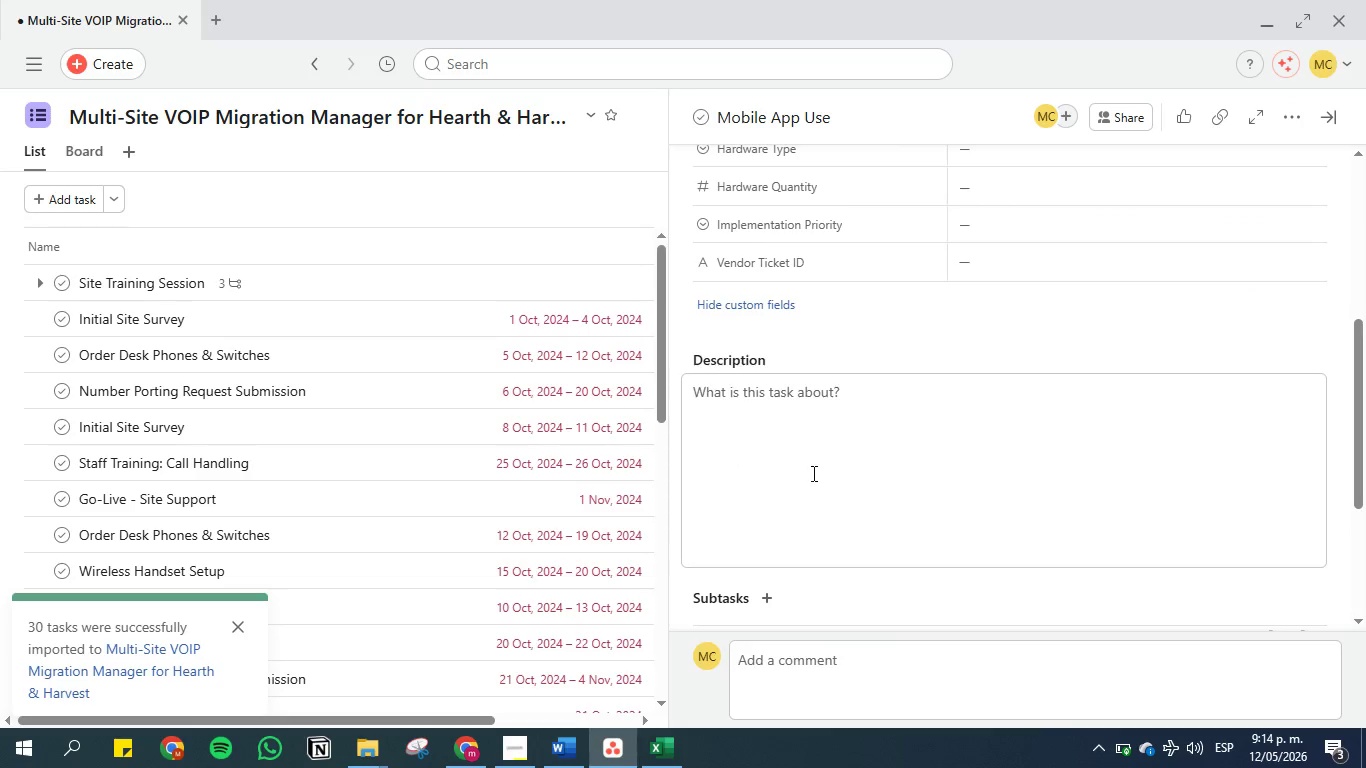 
left_click([812, 469])
 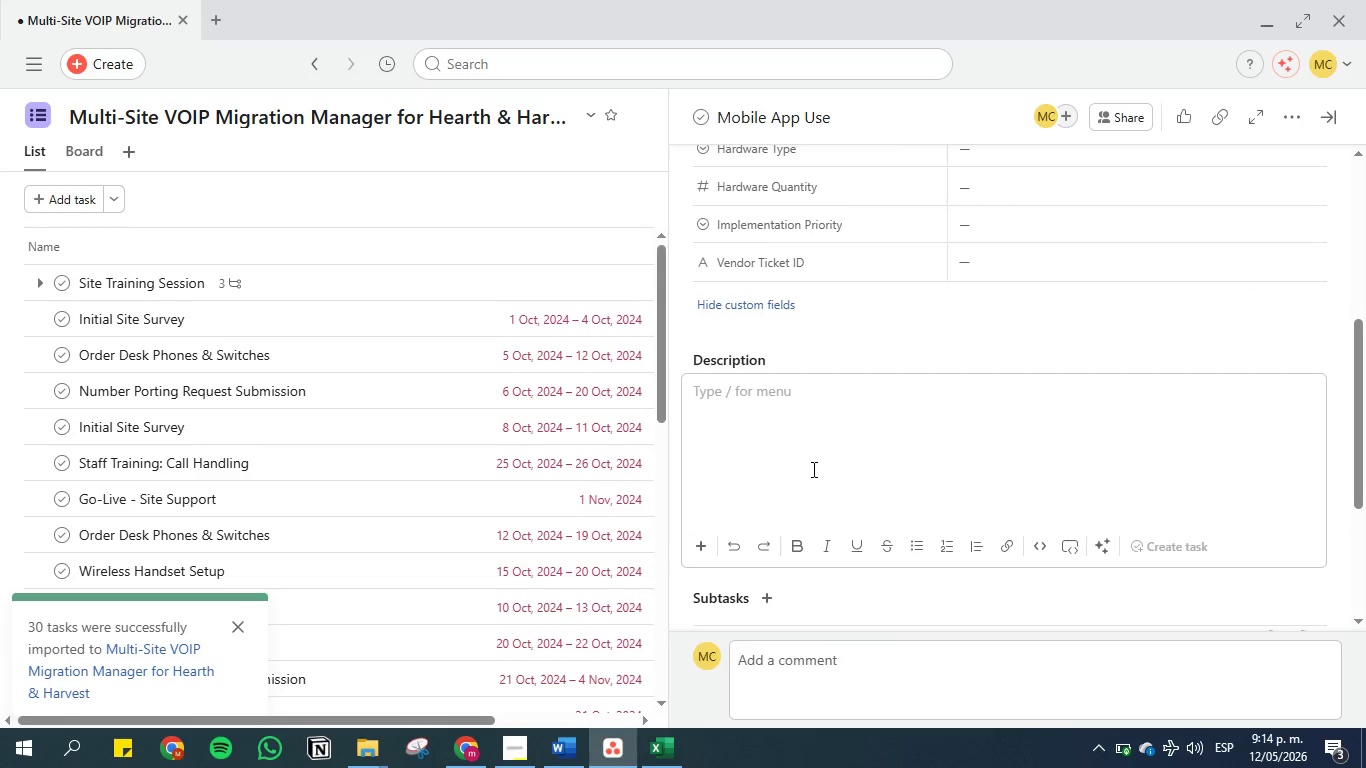 
type(Checklist for mobile )
 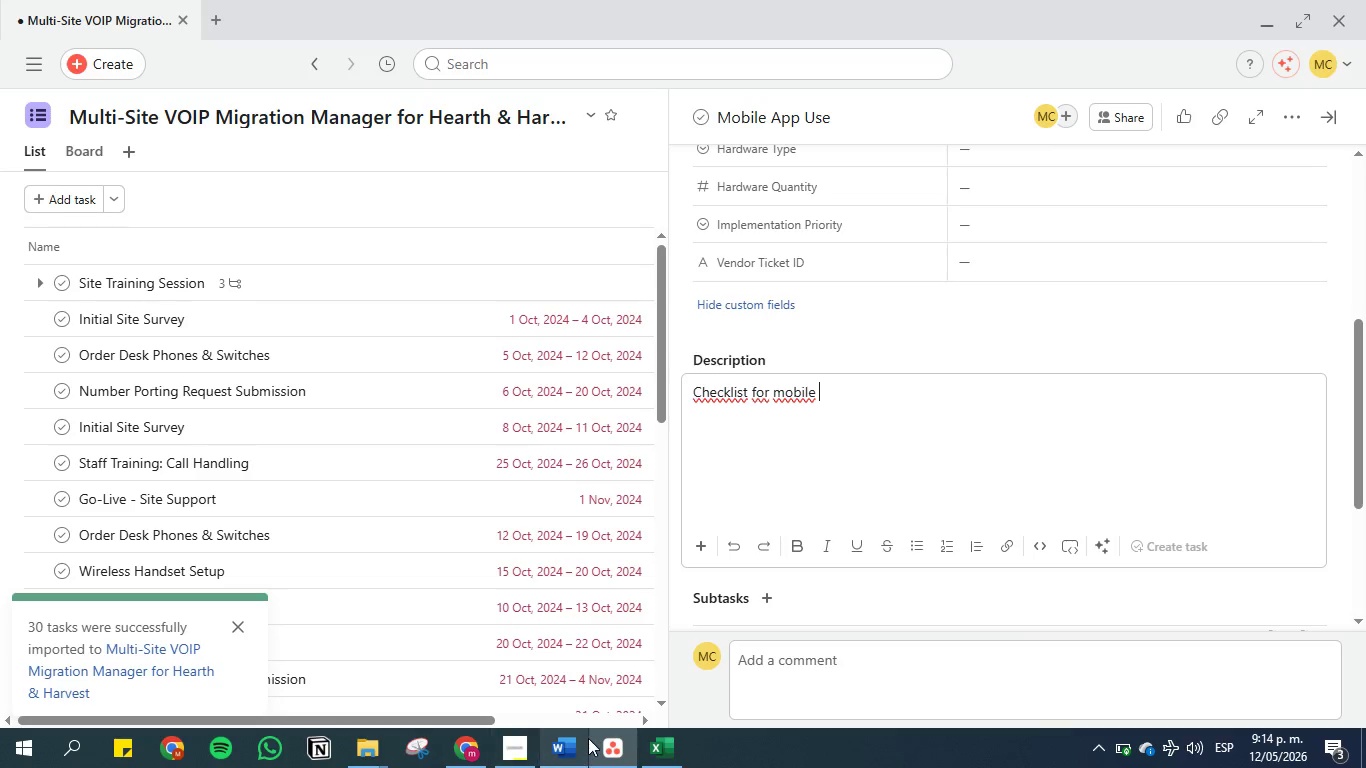 
left_click([572, 747])
 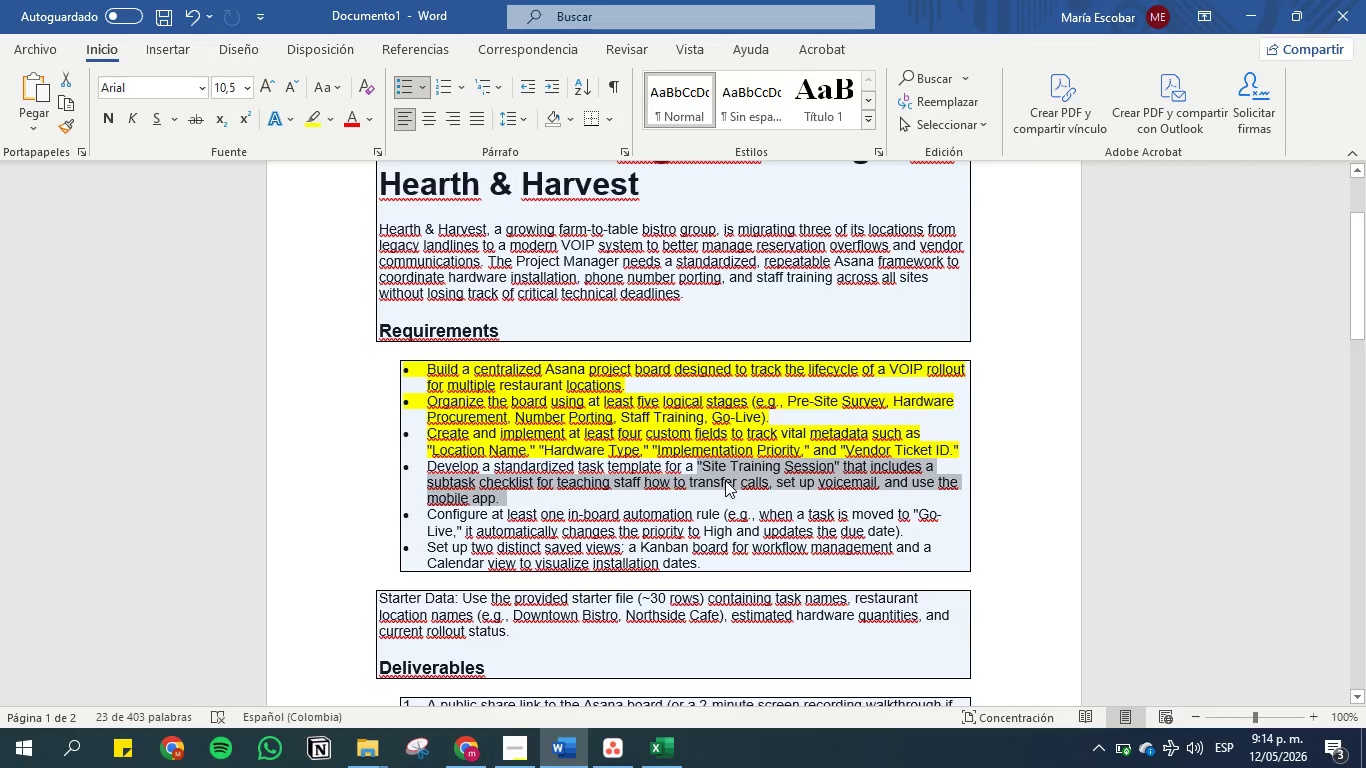 
wait(12.11)
 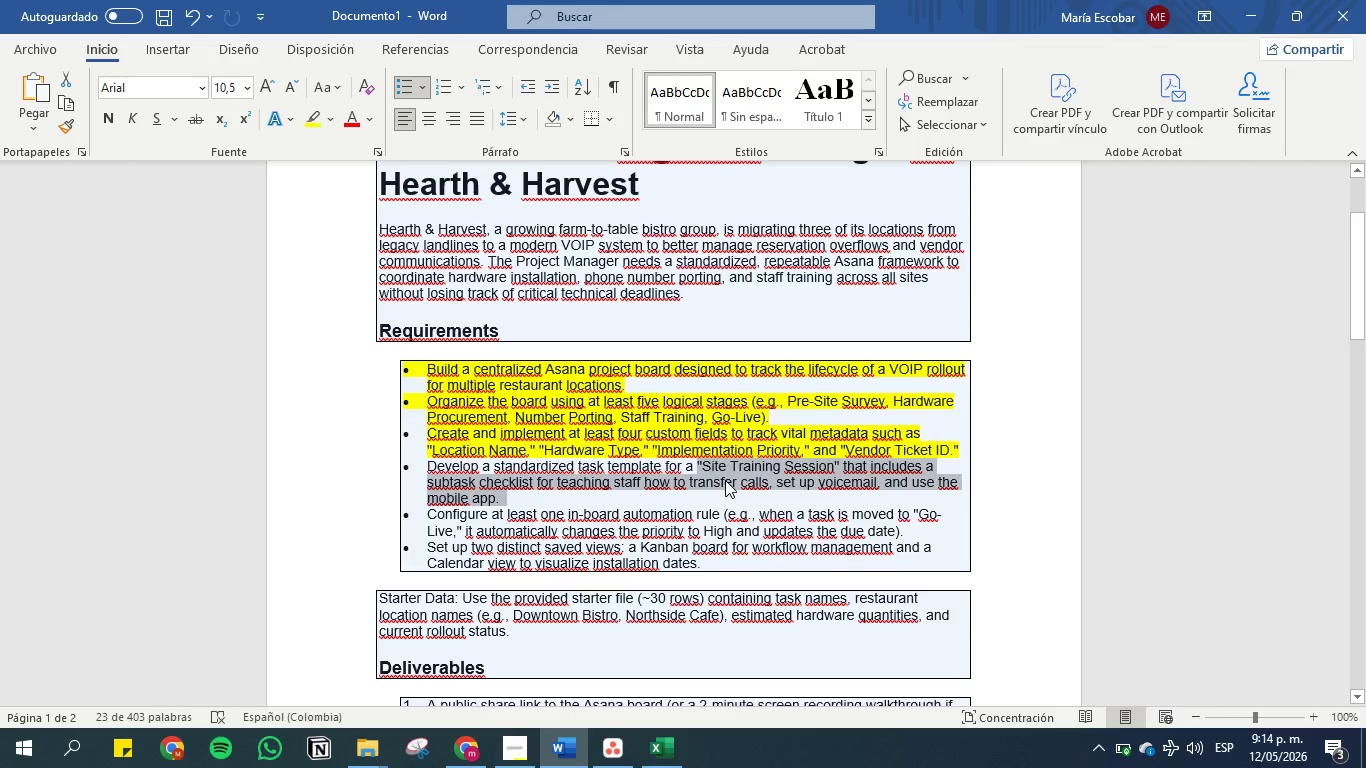 
left_click([1246, 5])
 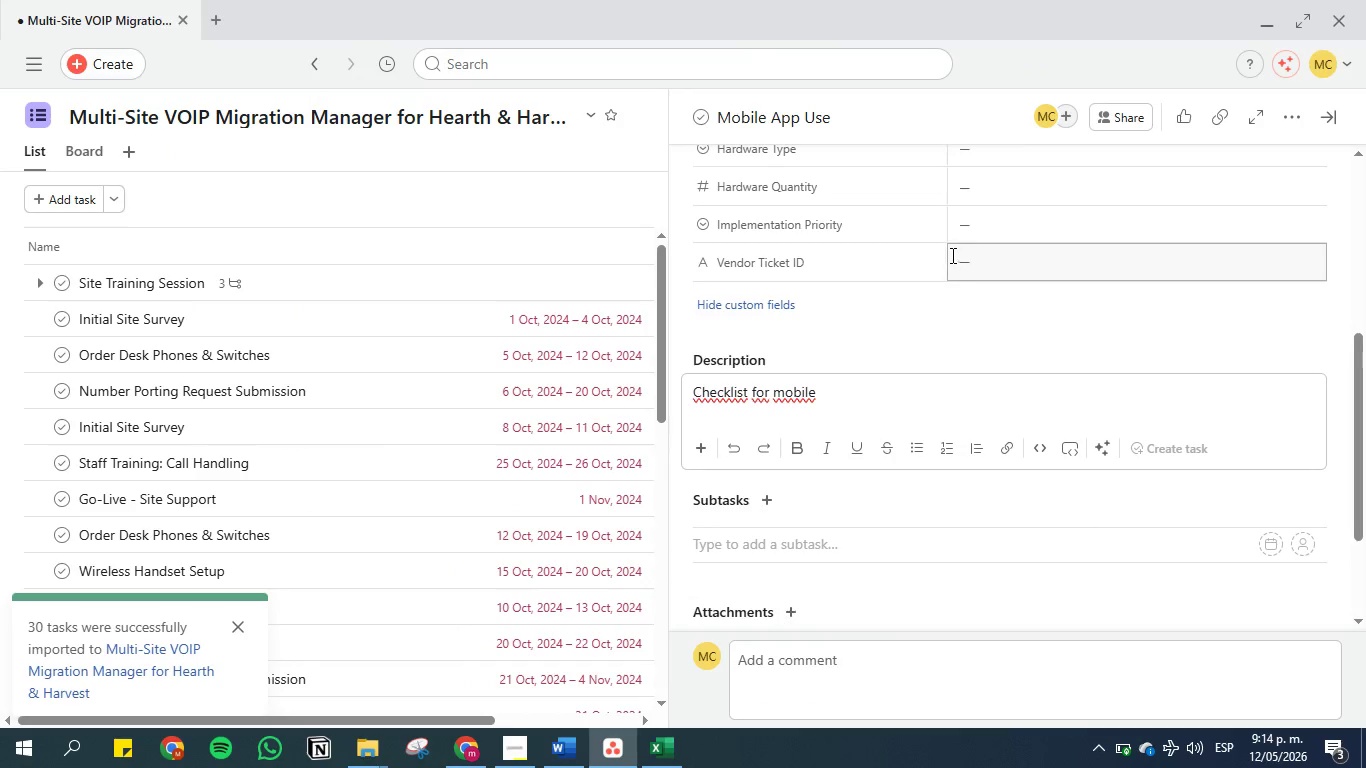 
key(Backspace)
type(app )
 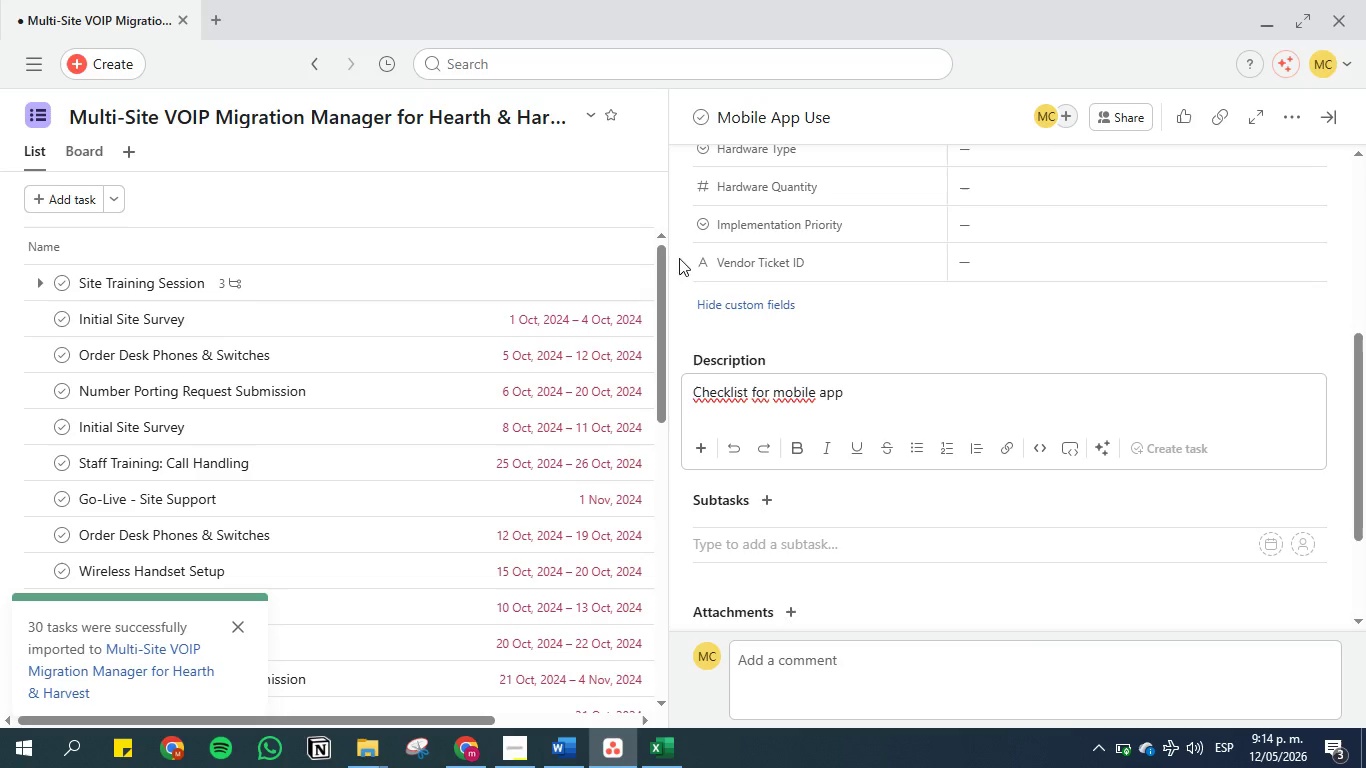 
left_click([675, 407])
 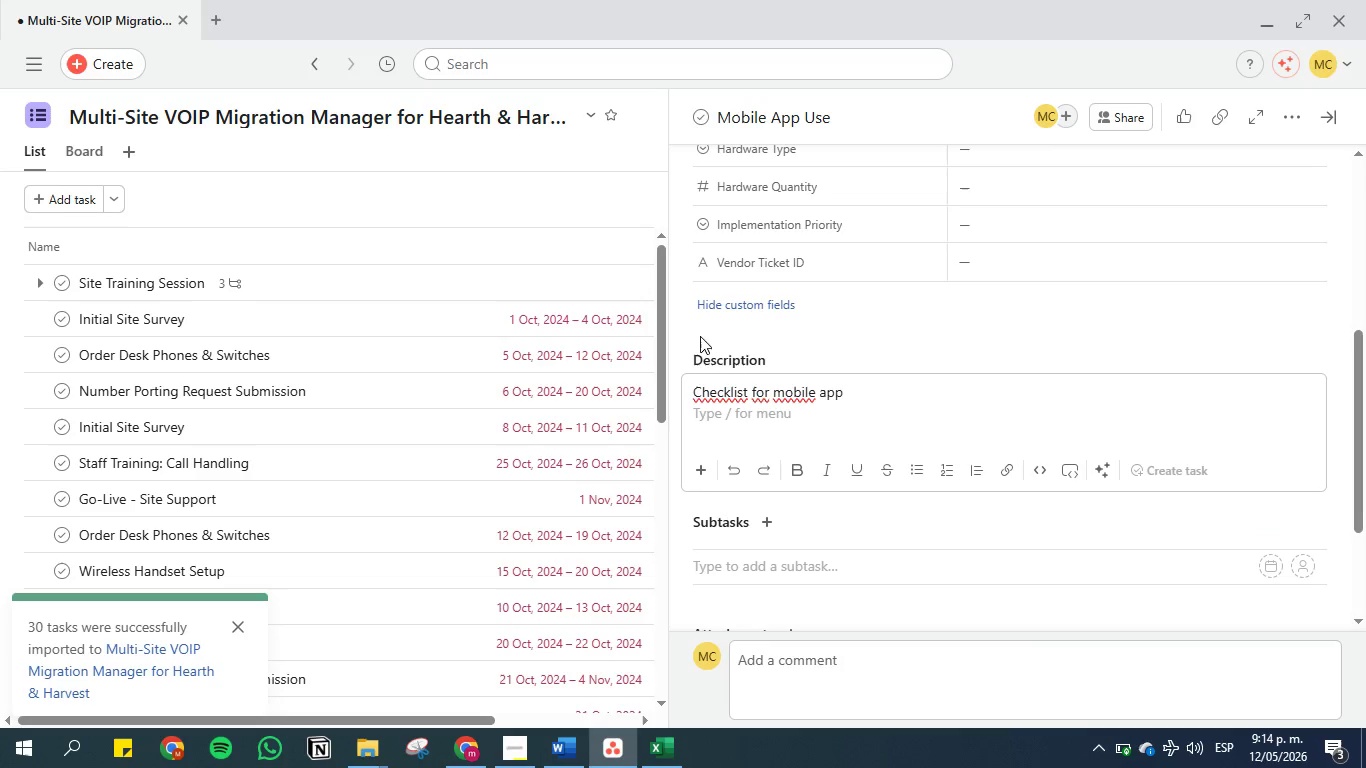 
left_click([688, 313])
 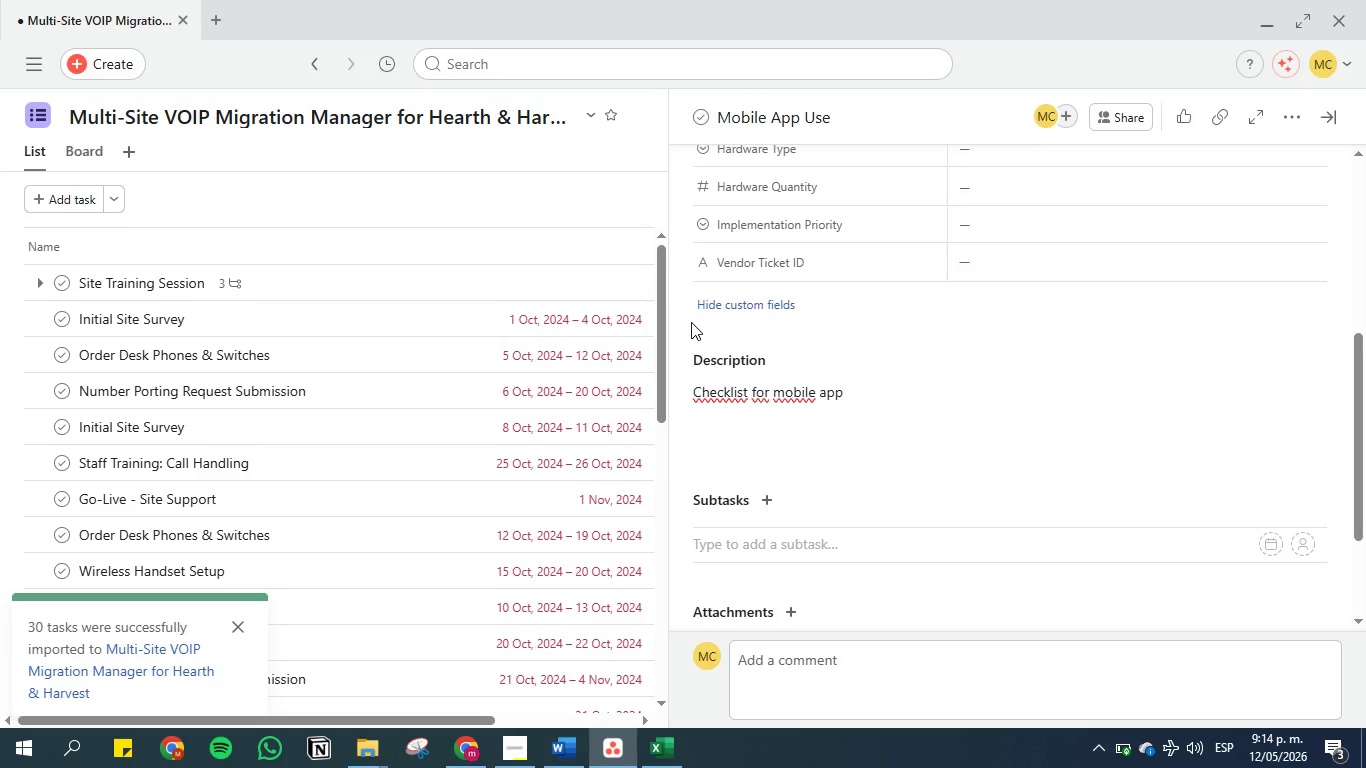 
scroll: coordinate [732, 334], scroll_direction: down, amount: 2.0
 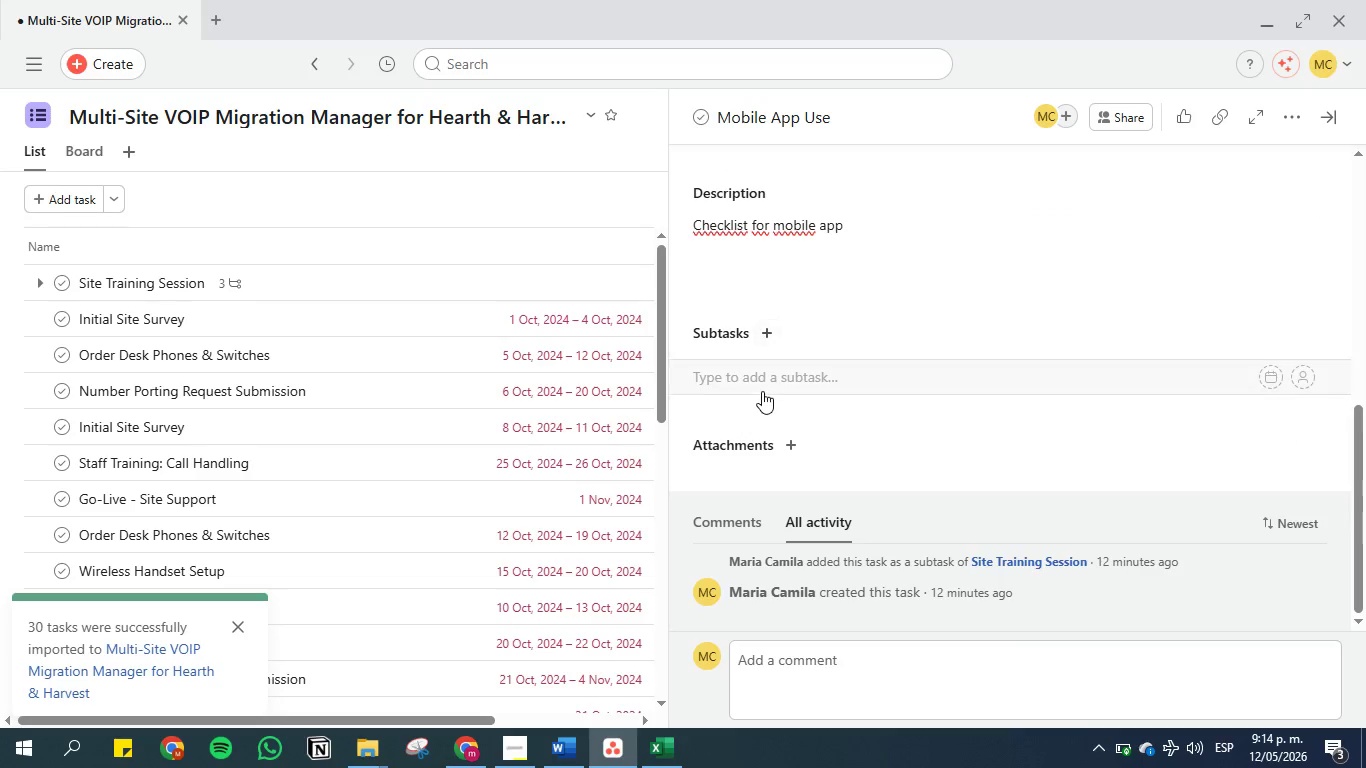 
left_click([765, 382])
 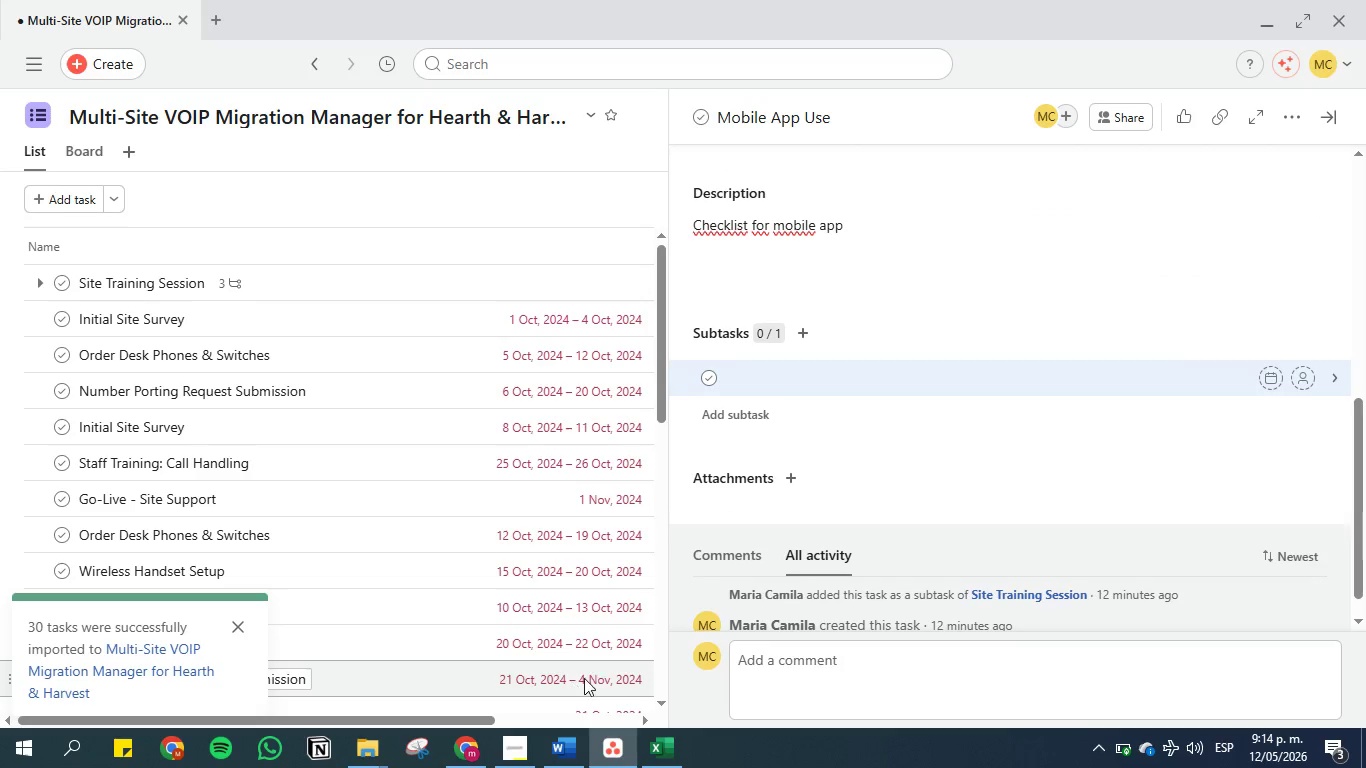 
left_click([563, 735])
 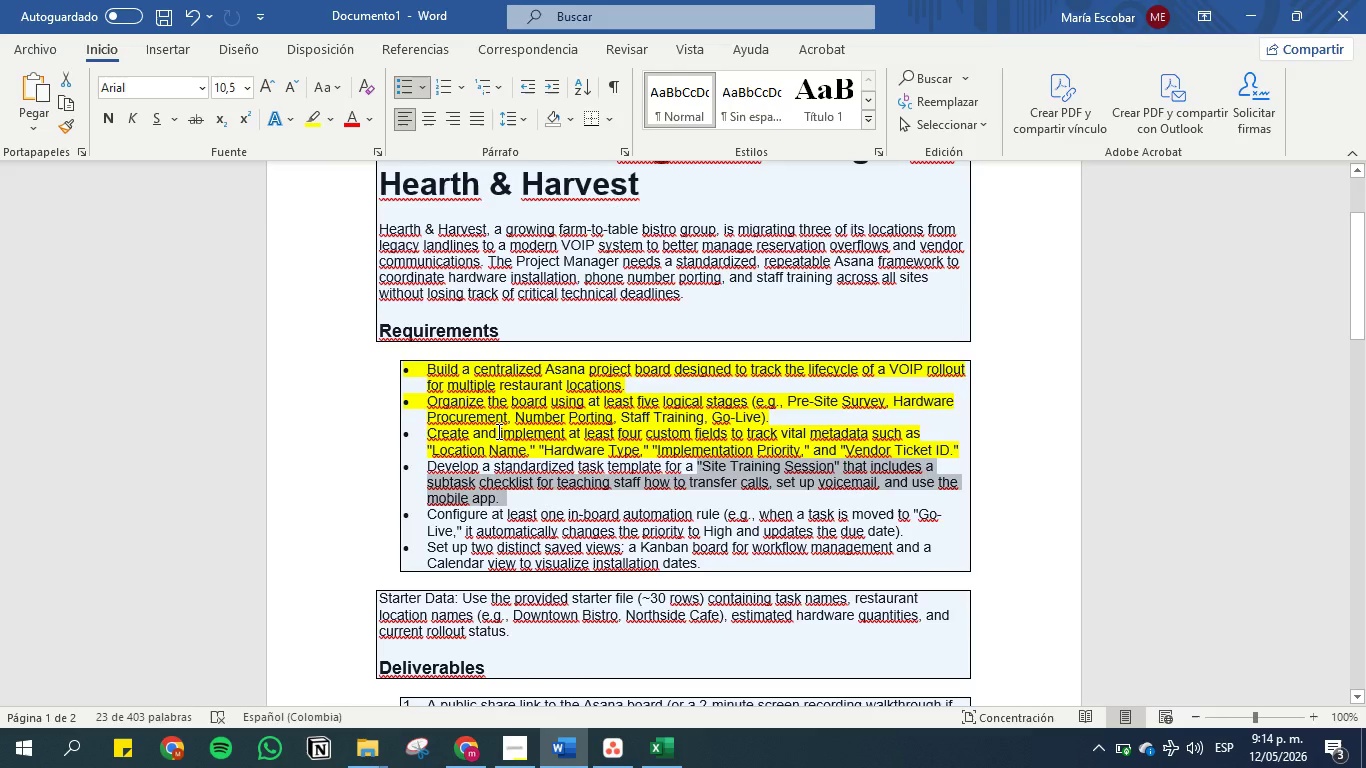 
left_click([497, 431])
 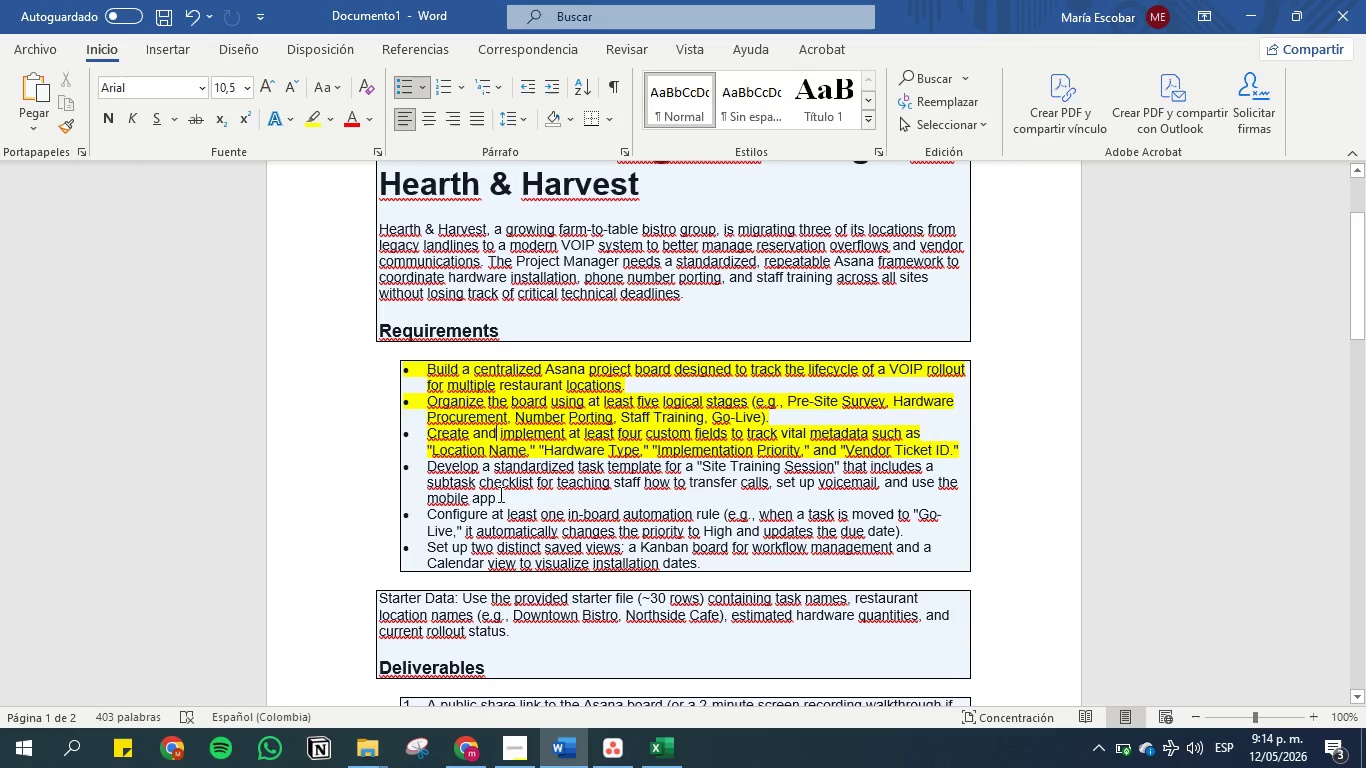 
left_click_drag(start_coordinate=[506, 500], to_coordinate=[416, 460])
 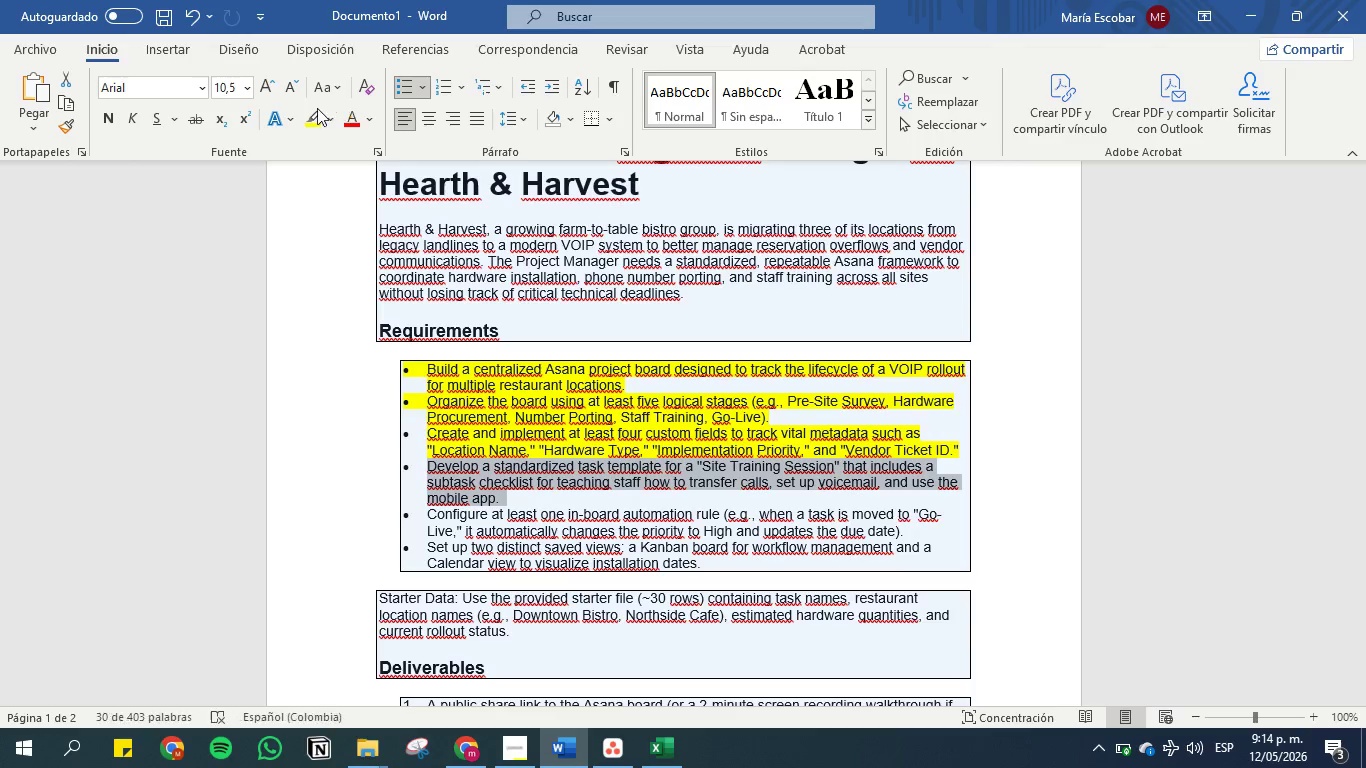 
left_click([316, 108])
 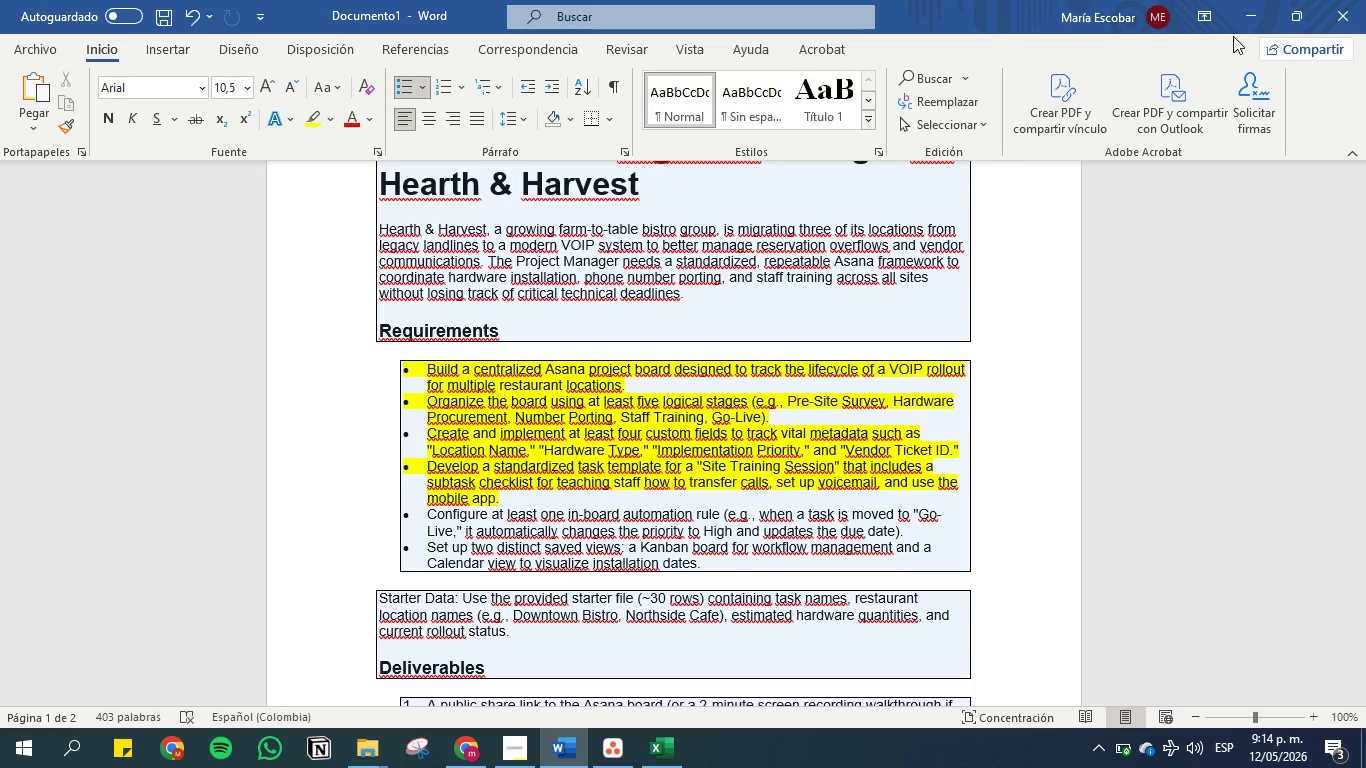 
left_click([1245, 17])
 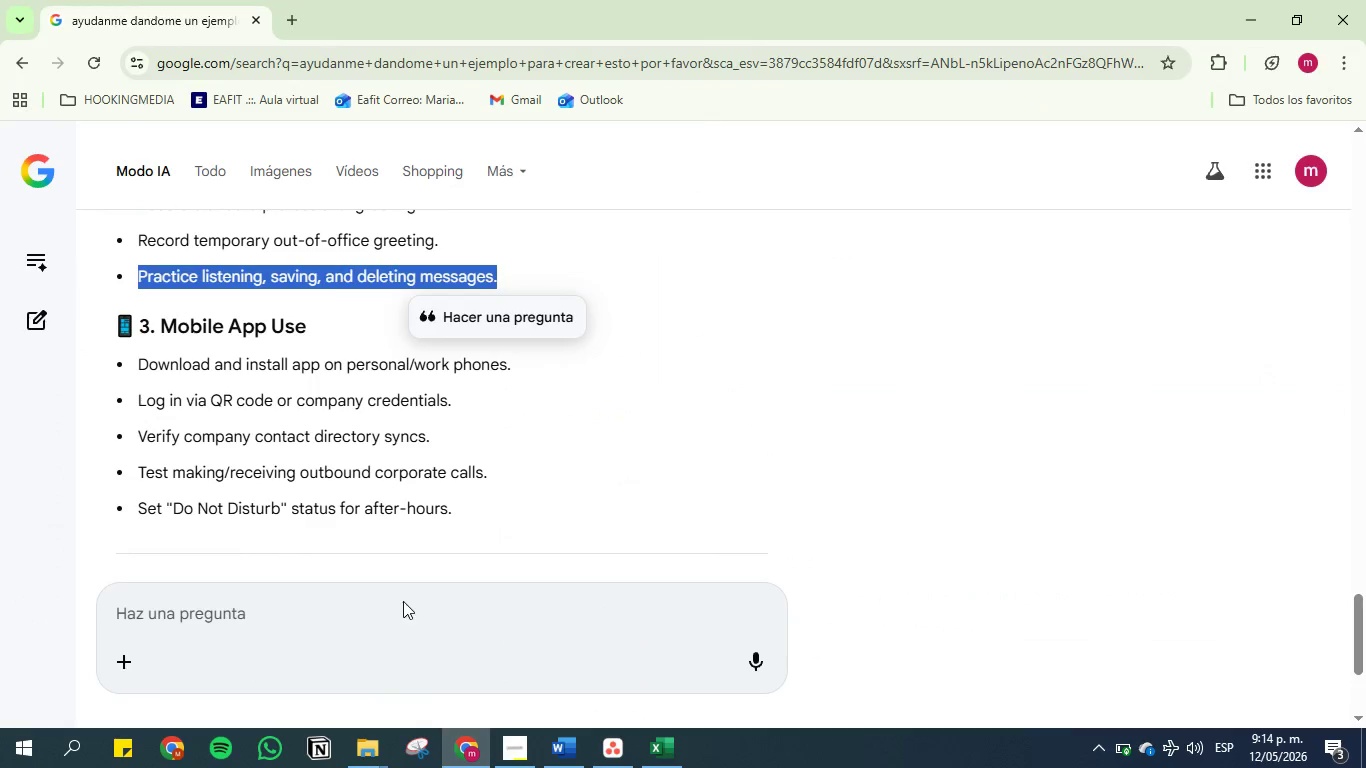 
left_click_drag(start_coordinate=[135, 361], to_coordinate=[524, 363])
 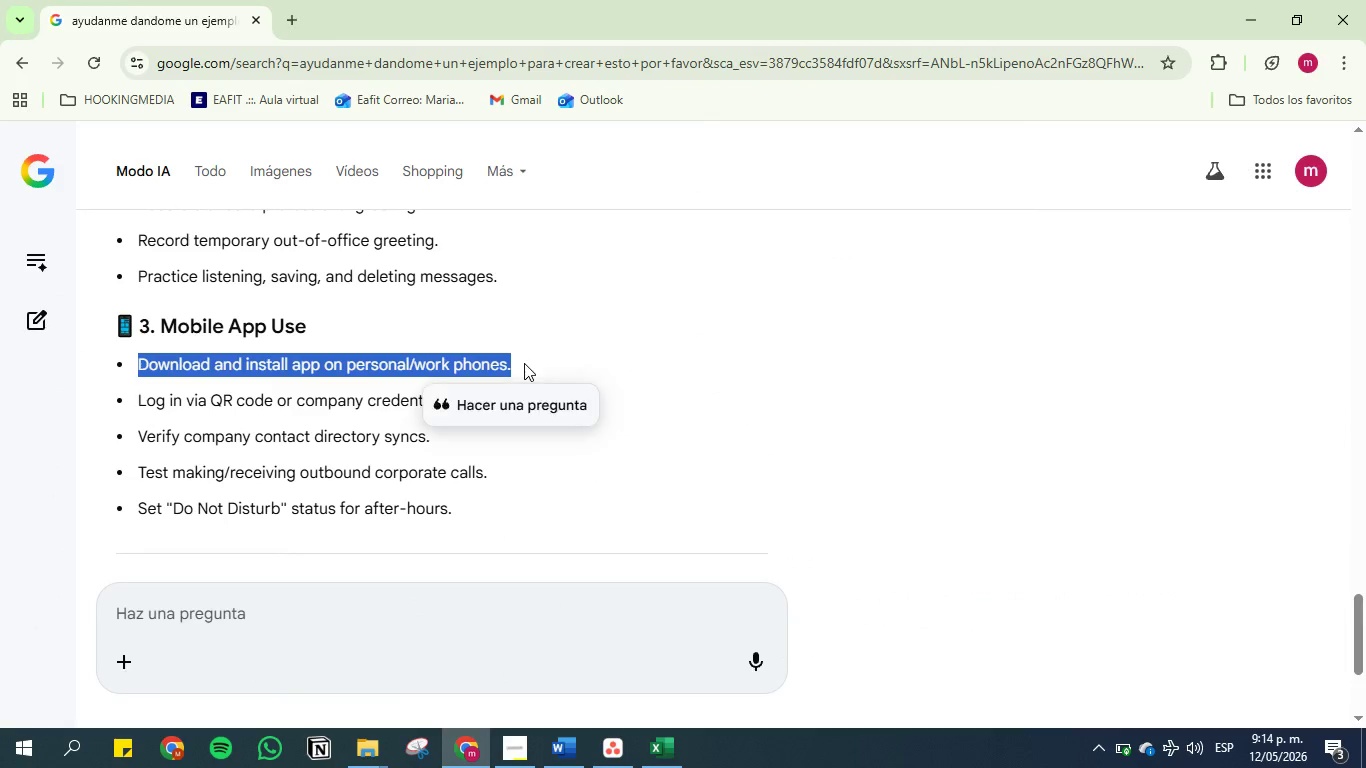 
key(Control+C)
 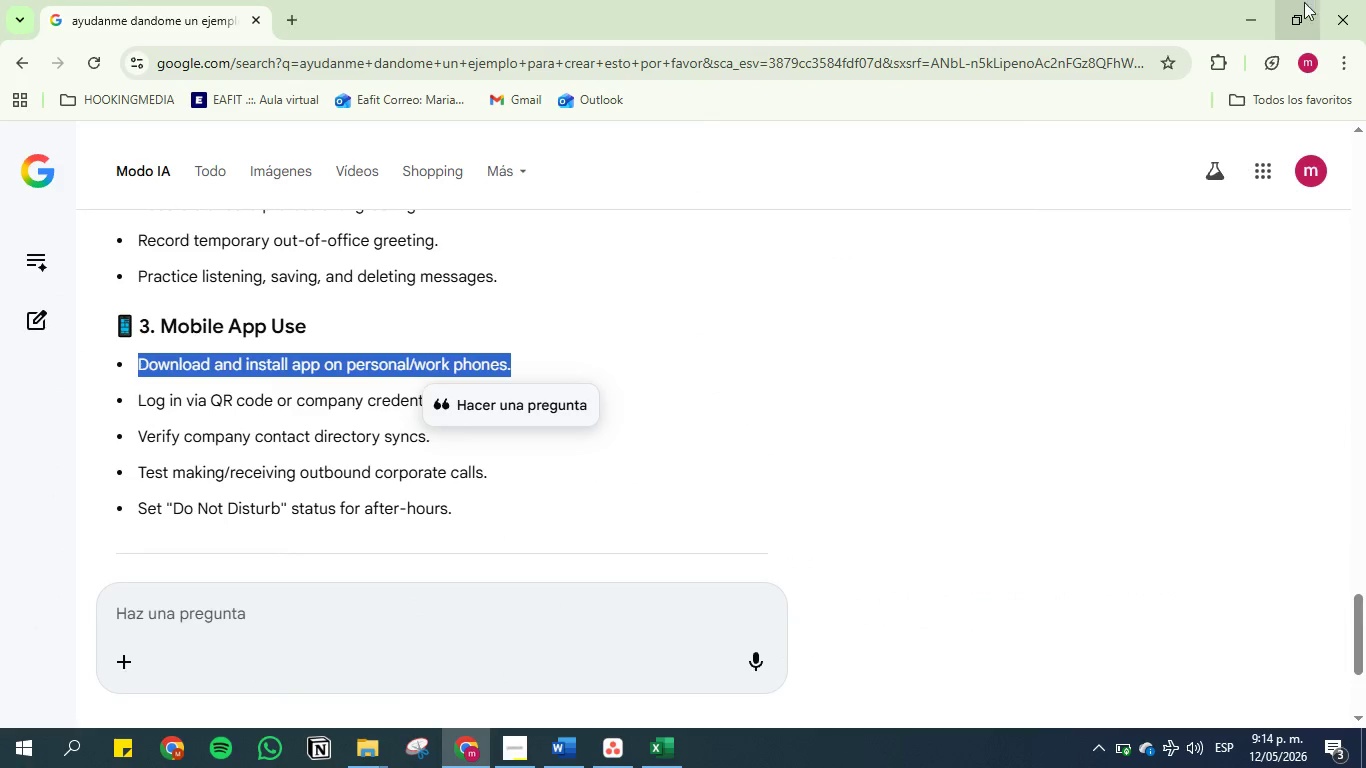 
left_click([1255, 8])
 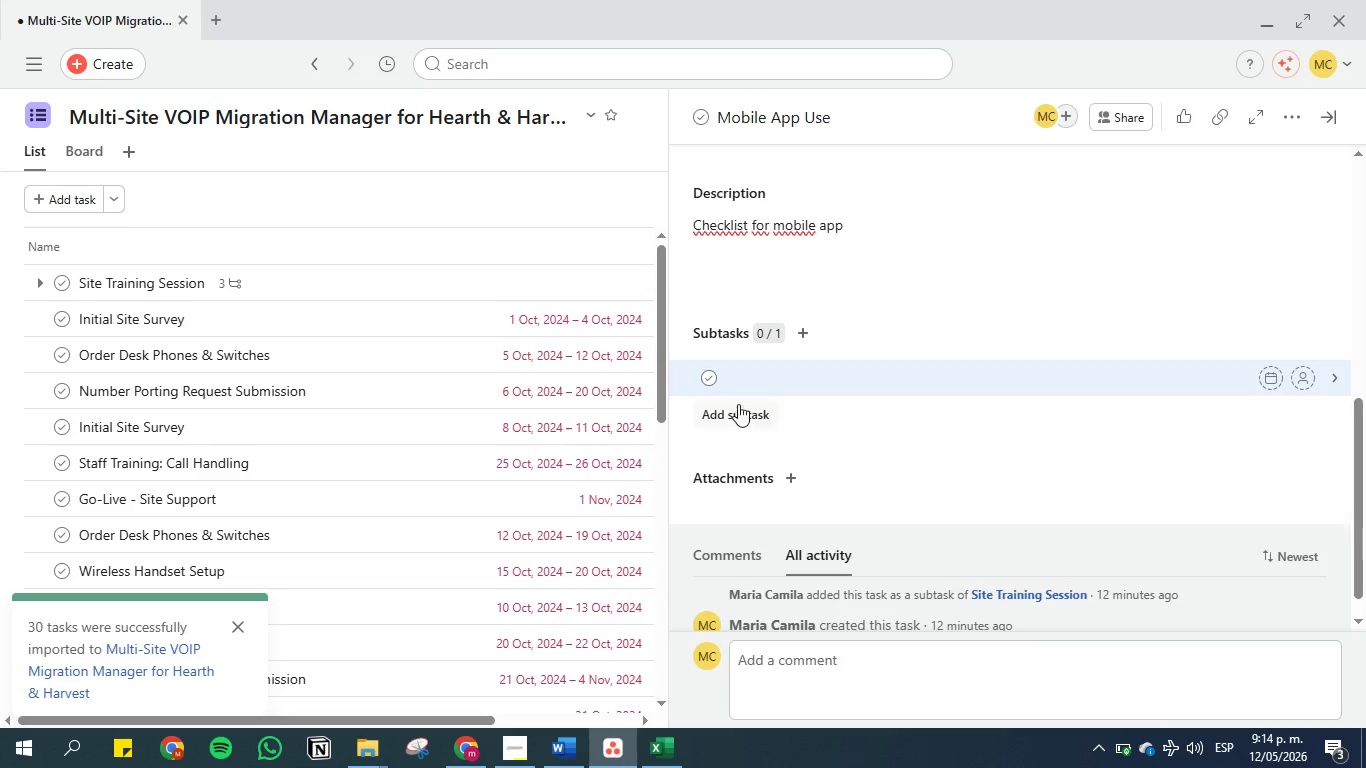 
left_click([745, 373])
 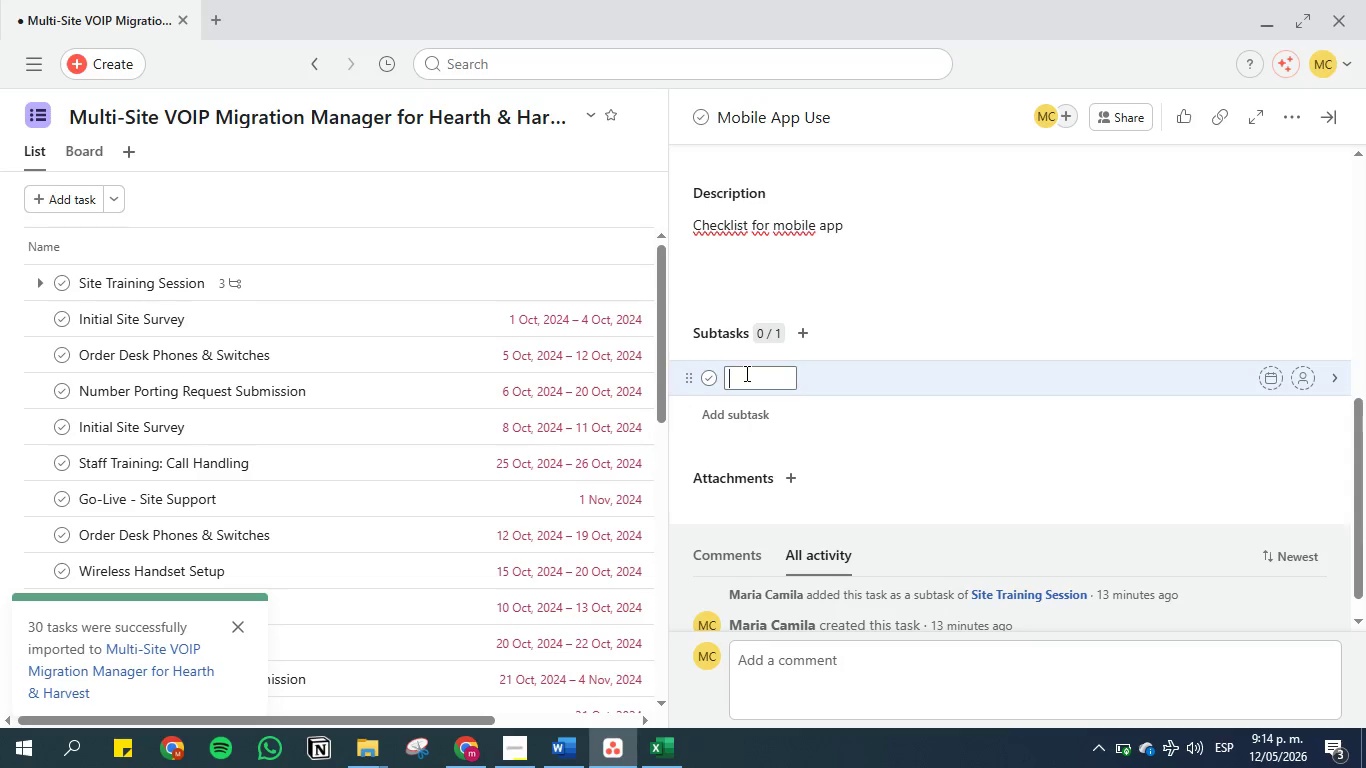 
key(Control+V)
 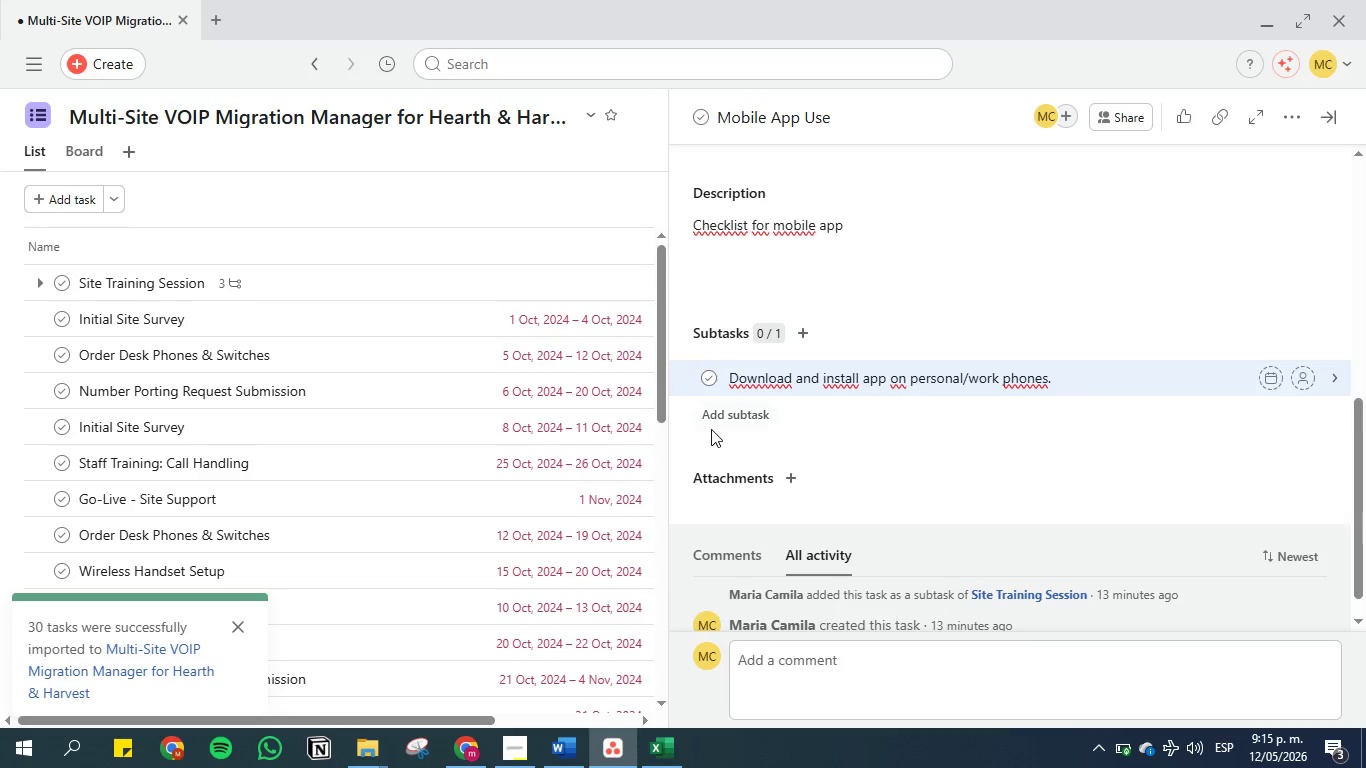 
left_click([718, 411])
 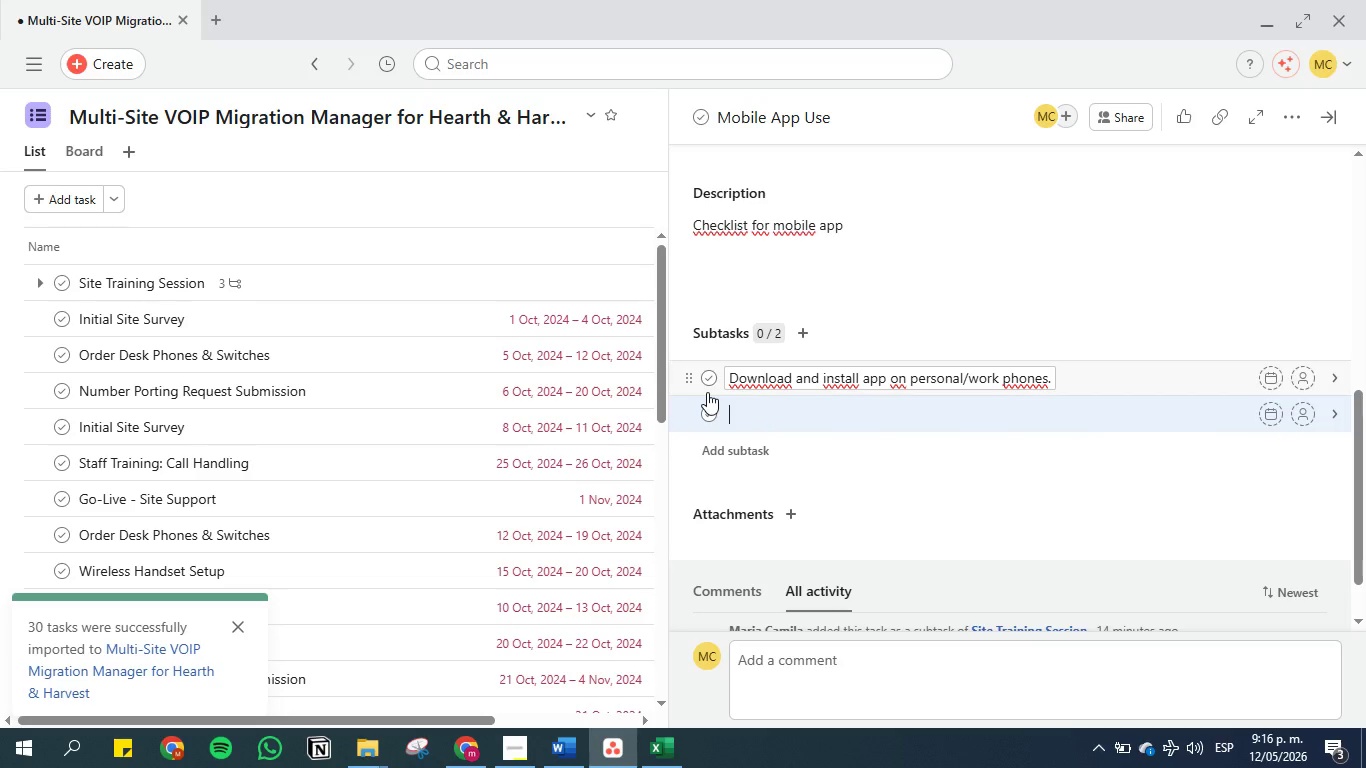 
wait(88.11)
 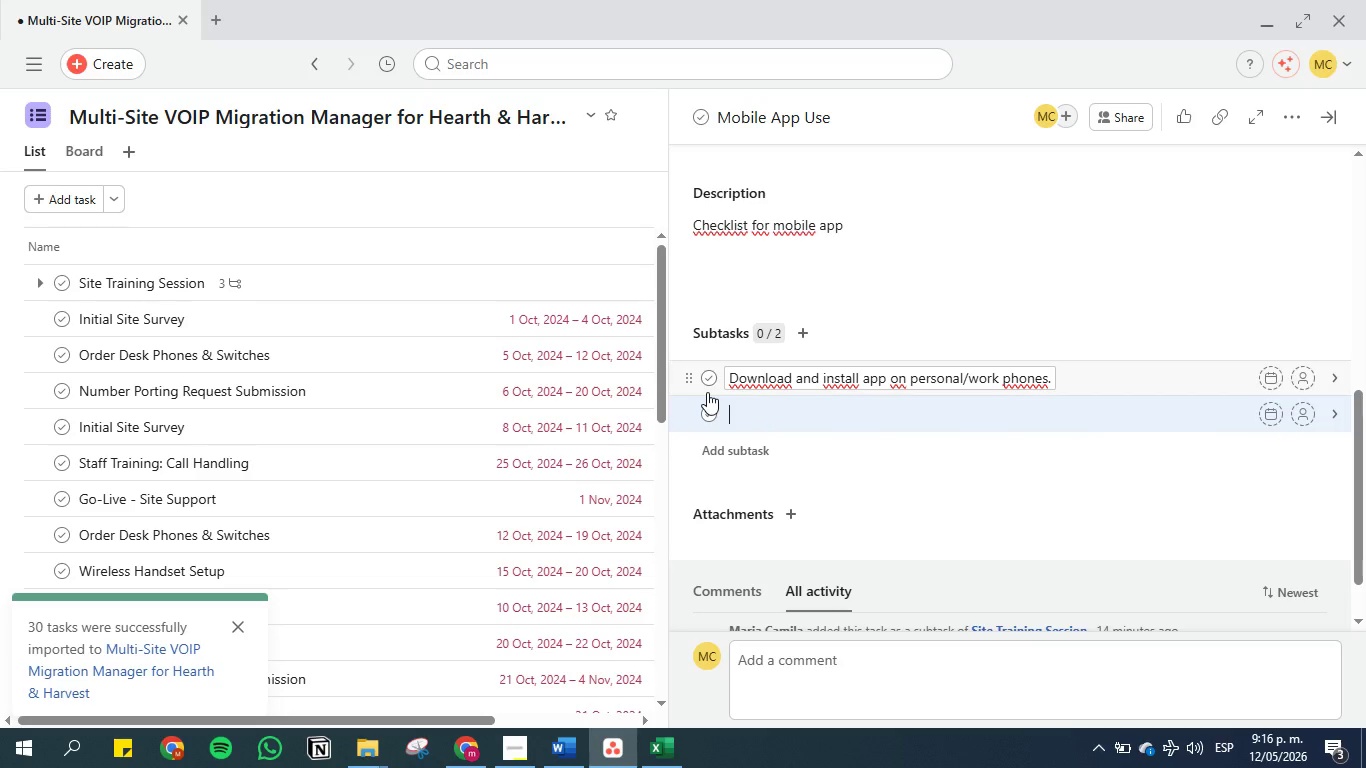 
left_click([561, 757])
 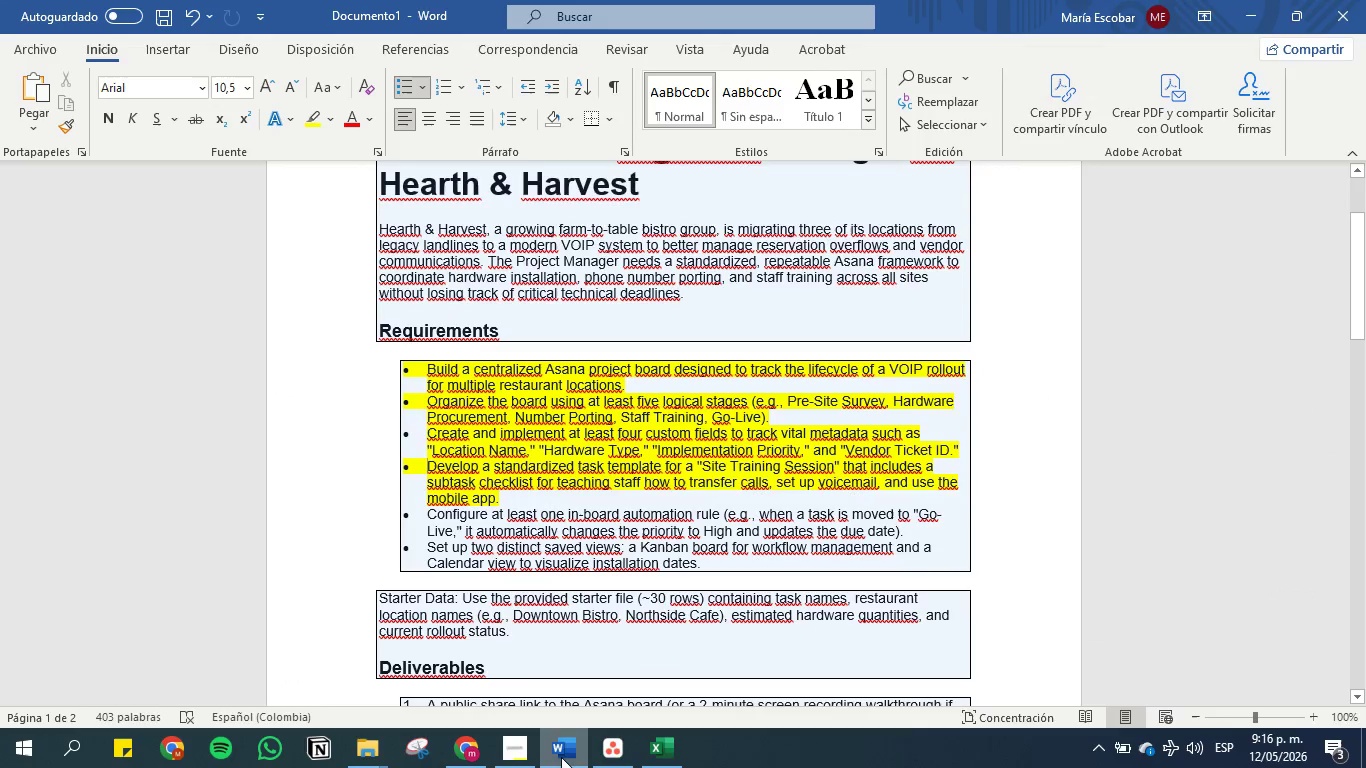 
left_click([561, 757])
 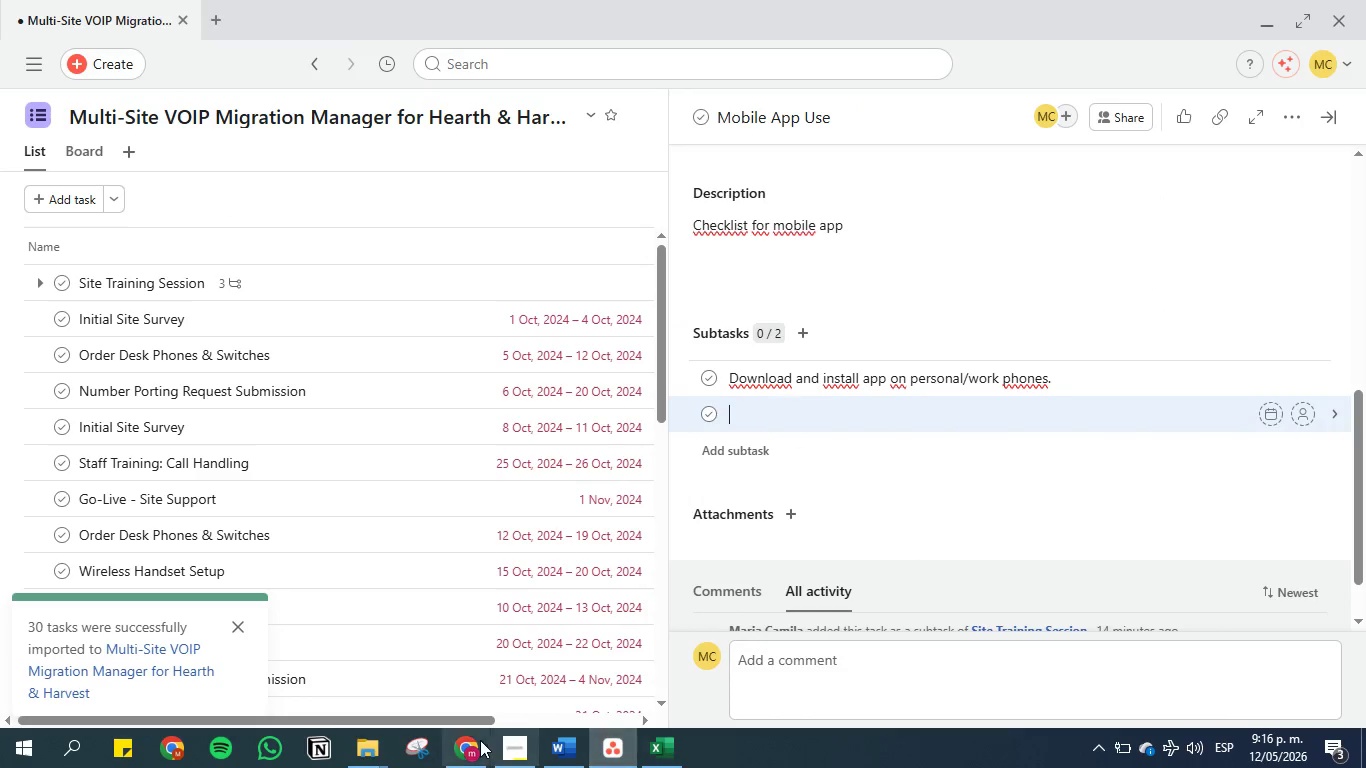 
left_click([471, 740])
 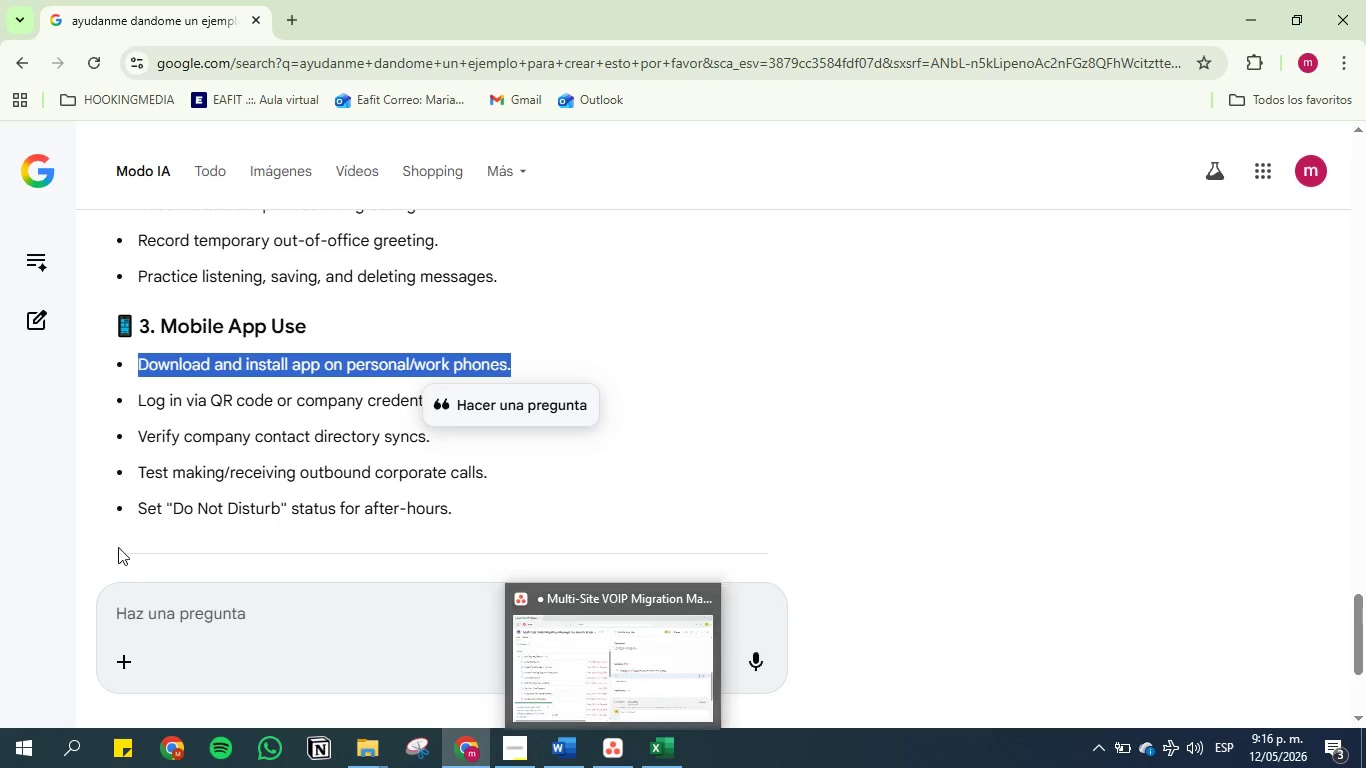 
left_click([222, 402])
 